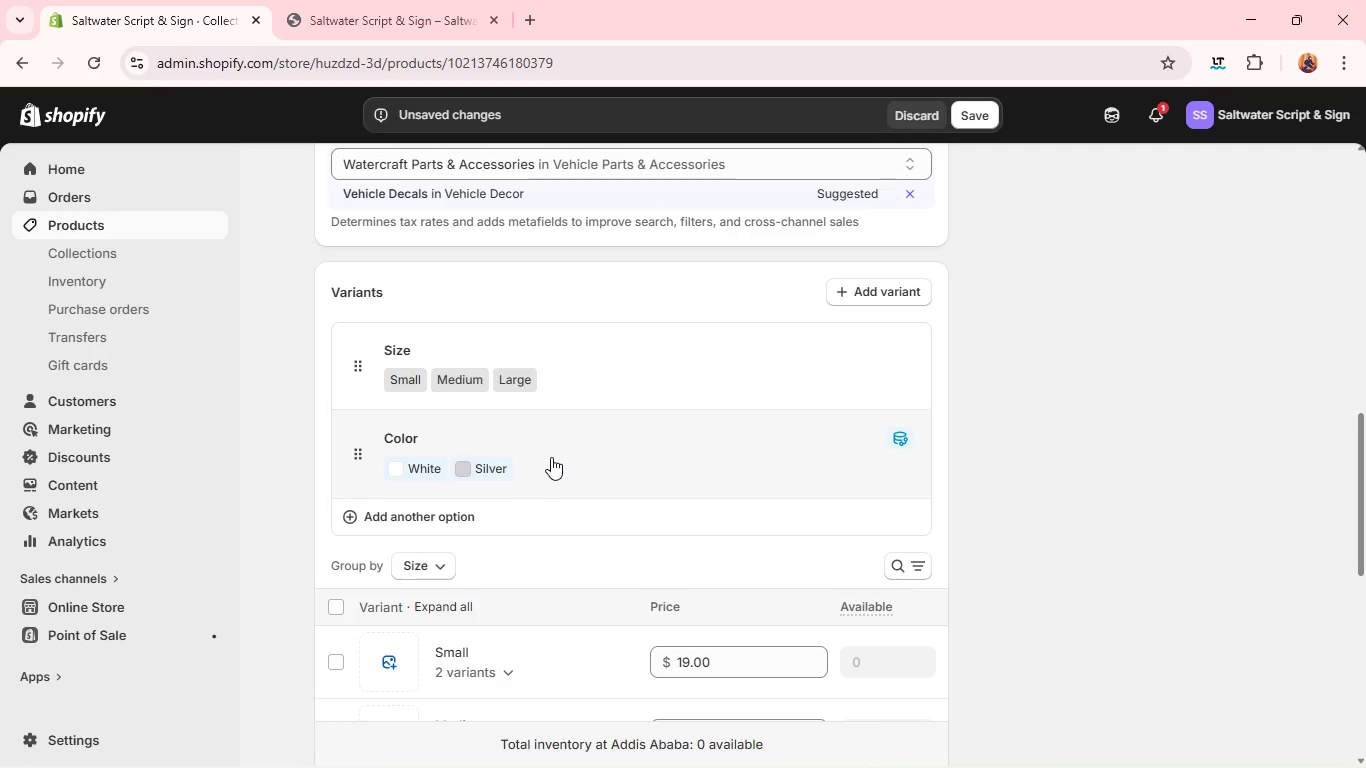 
left_click([828, 477])
 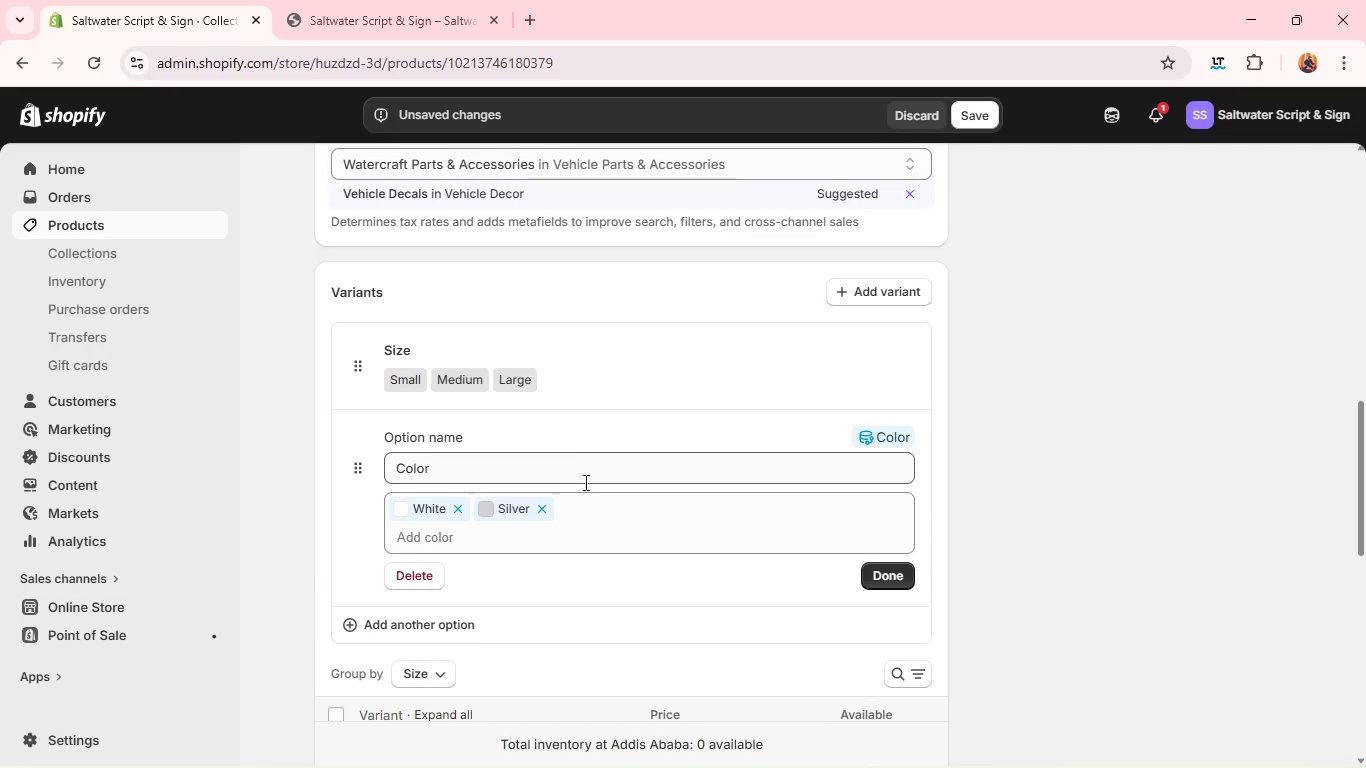 
left_click_drag(start_coordinate=[582, 485], to_coordinate=[597, 464])
 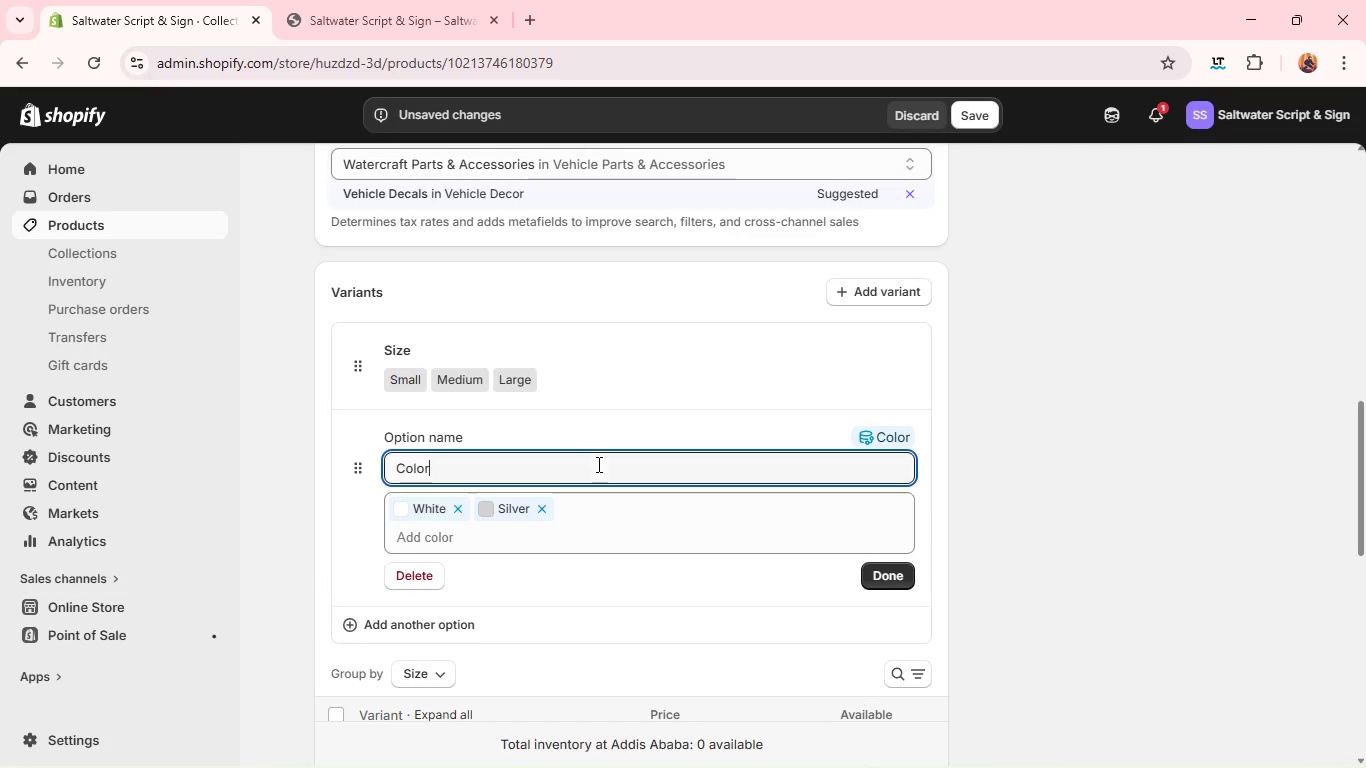 
double_click([597, 464])
 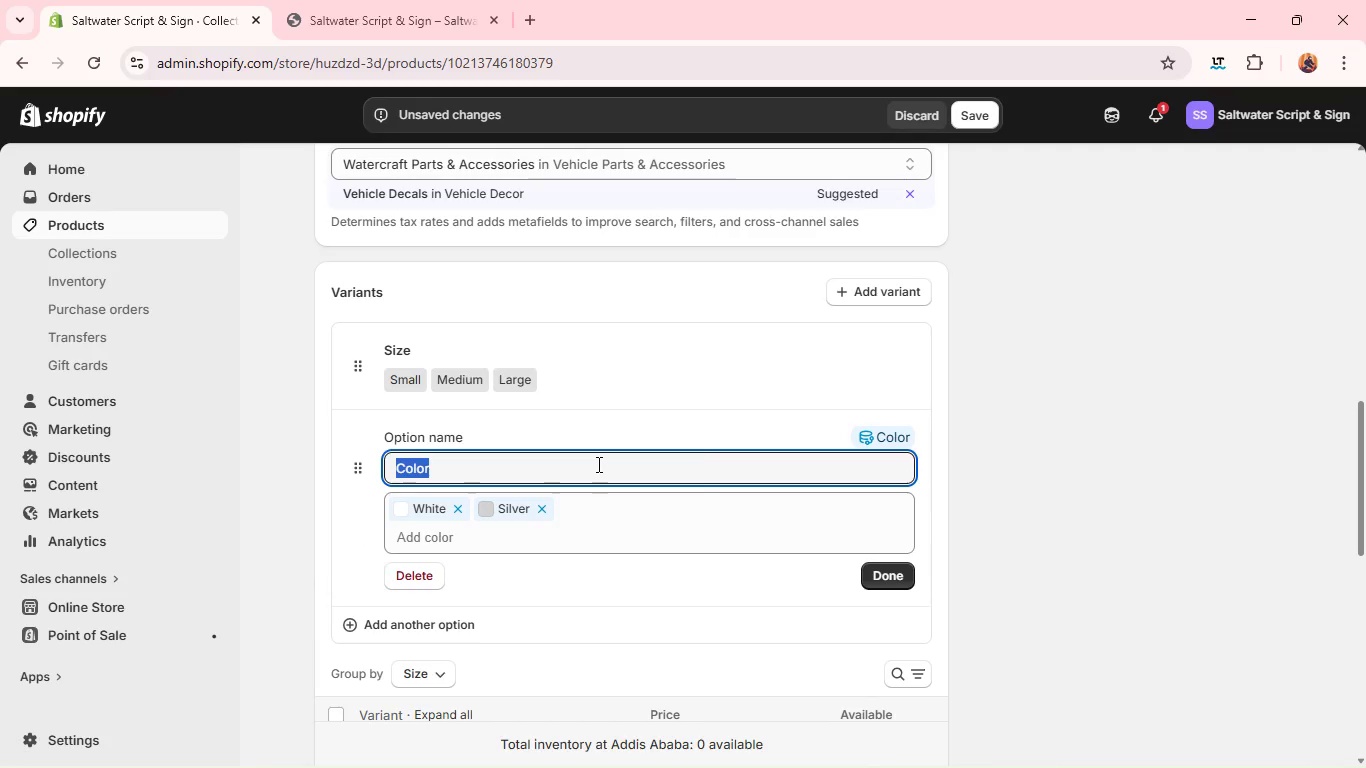 
type(Finish)
 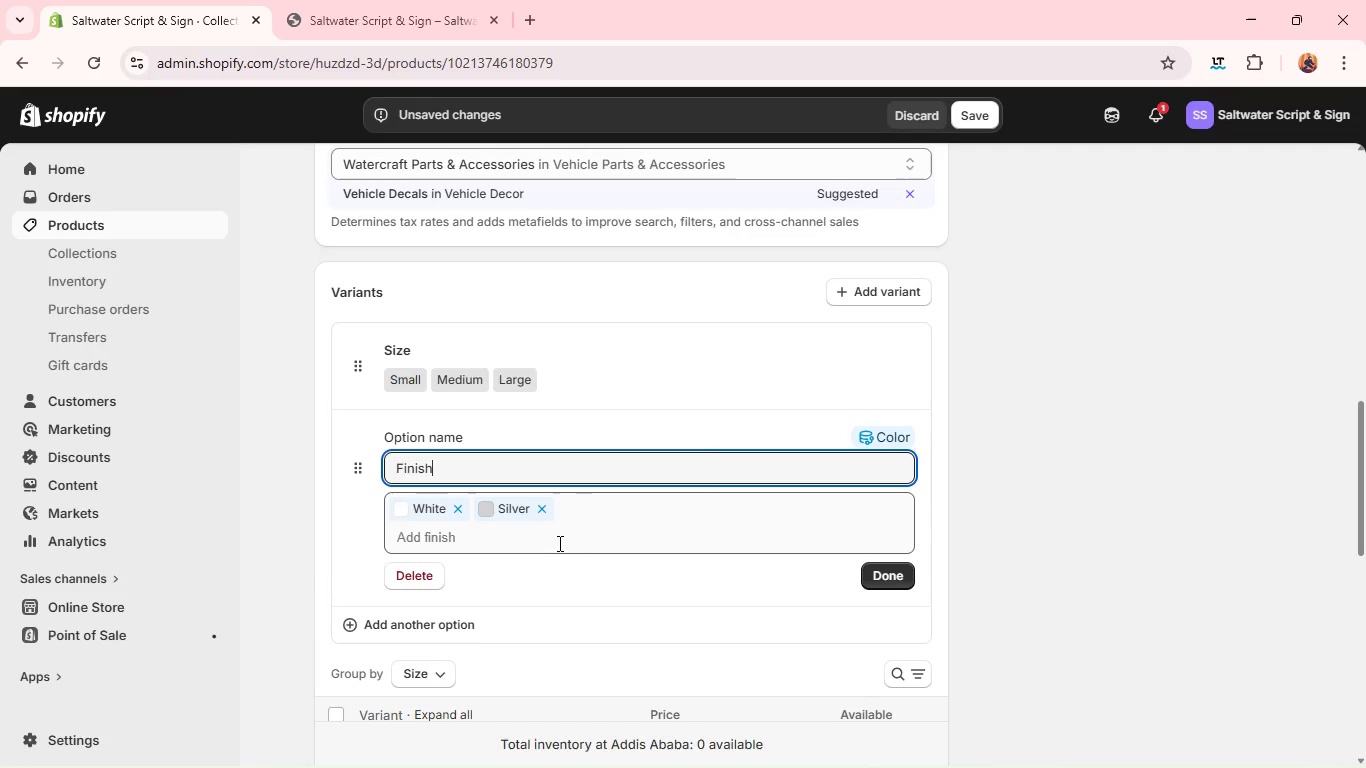 
left_click([557, 541])
 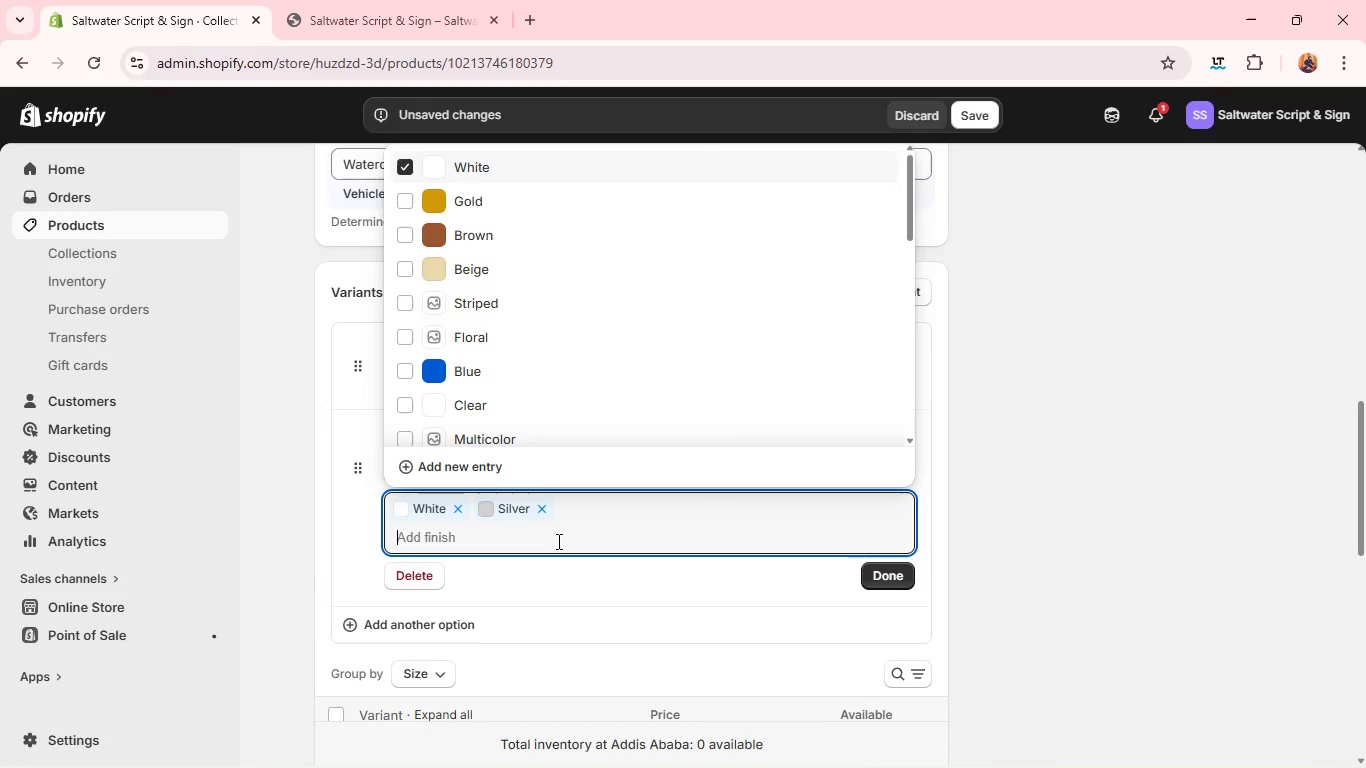 
type(Matter)
key(Backspace)
 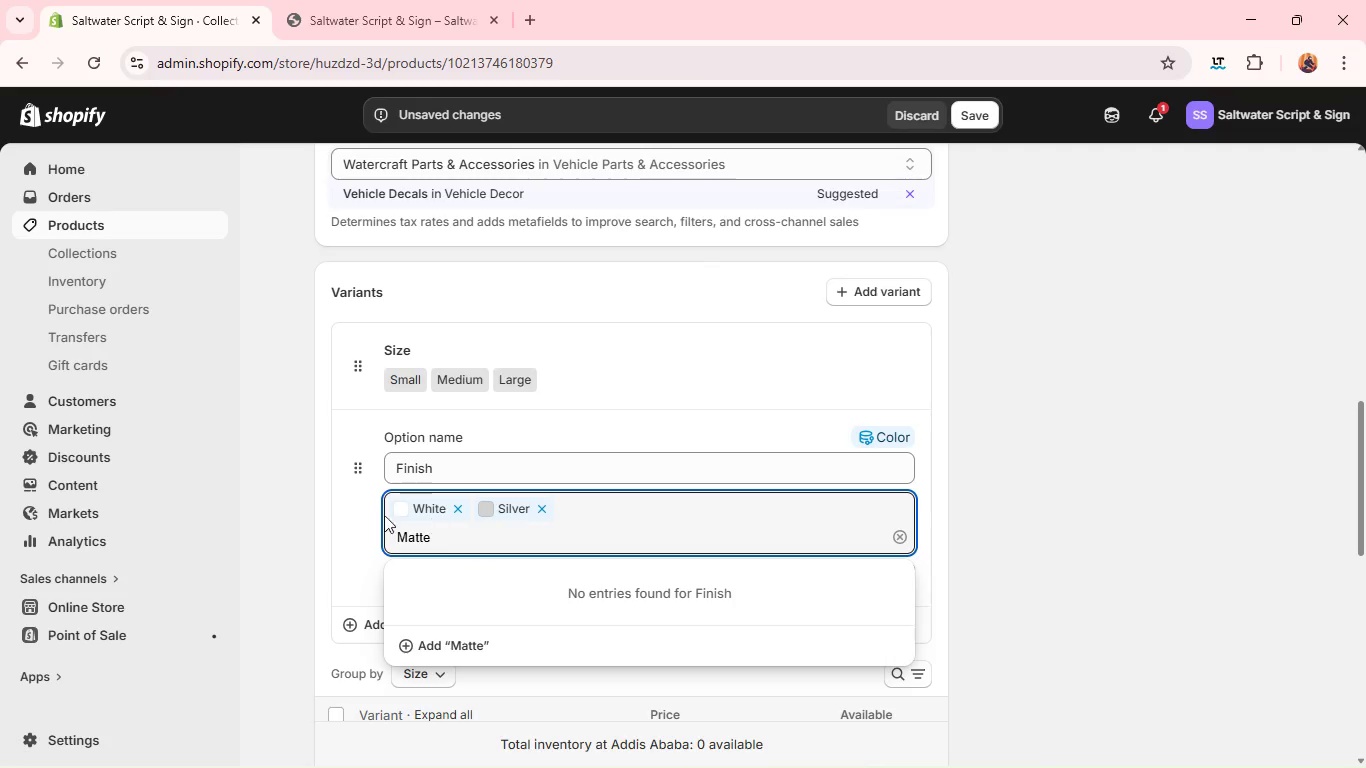 
left_click([344, 505])
 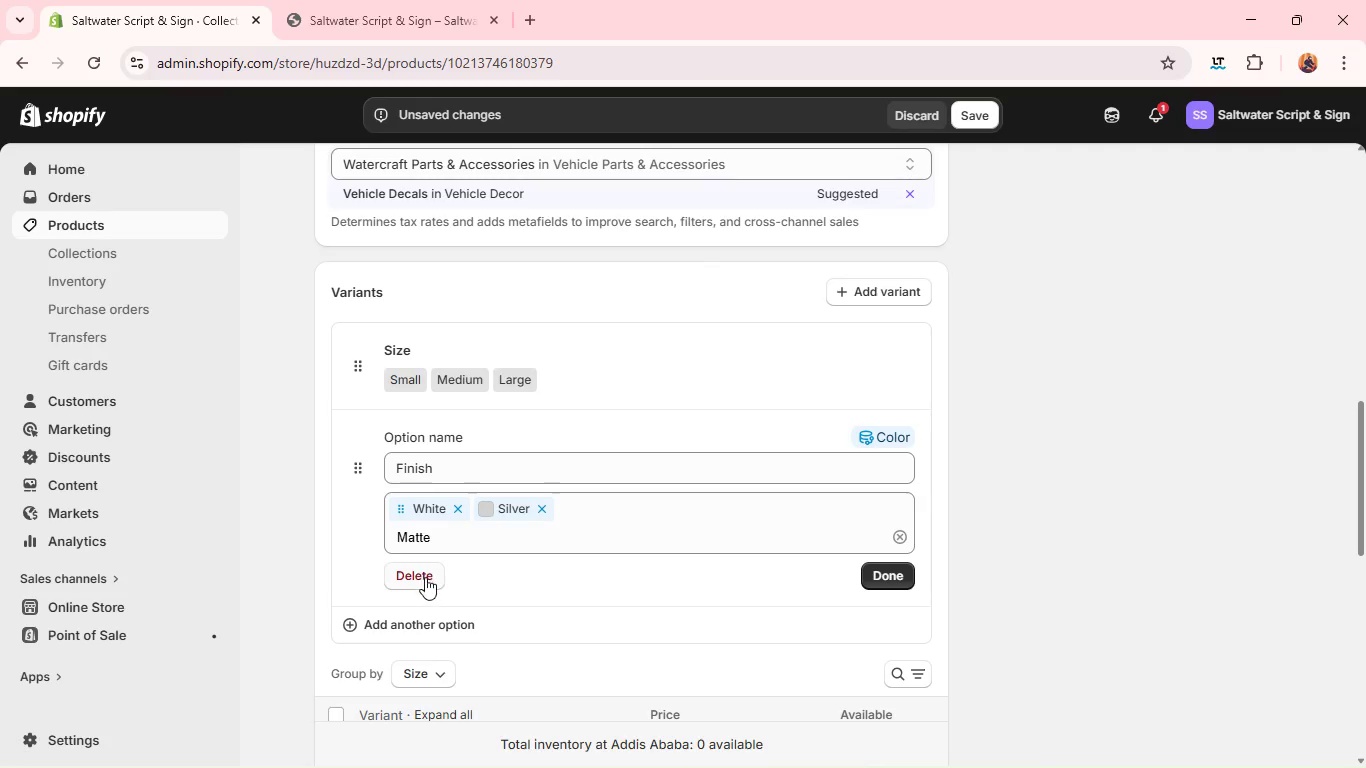 
left_click([425, 579])
 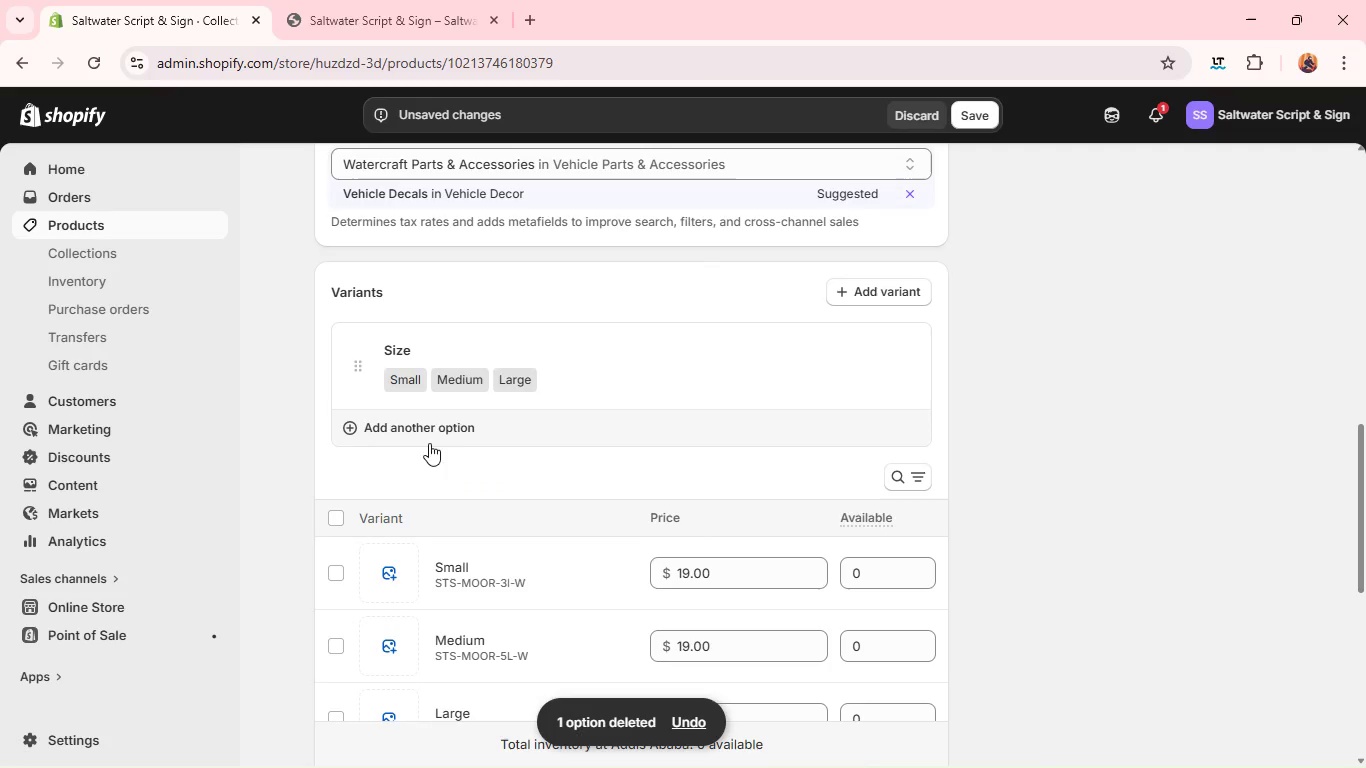 
left_click([447, 416])
 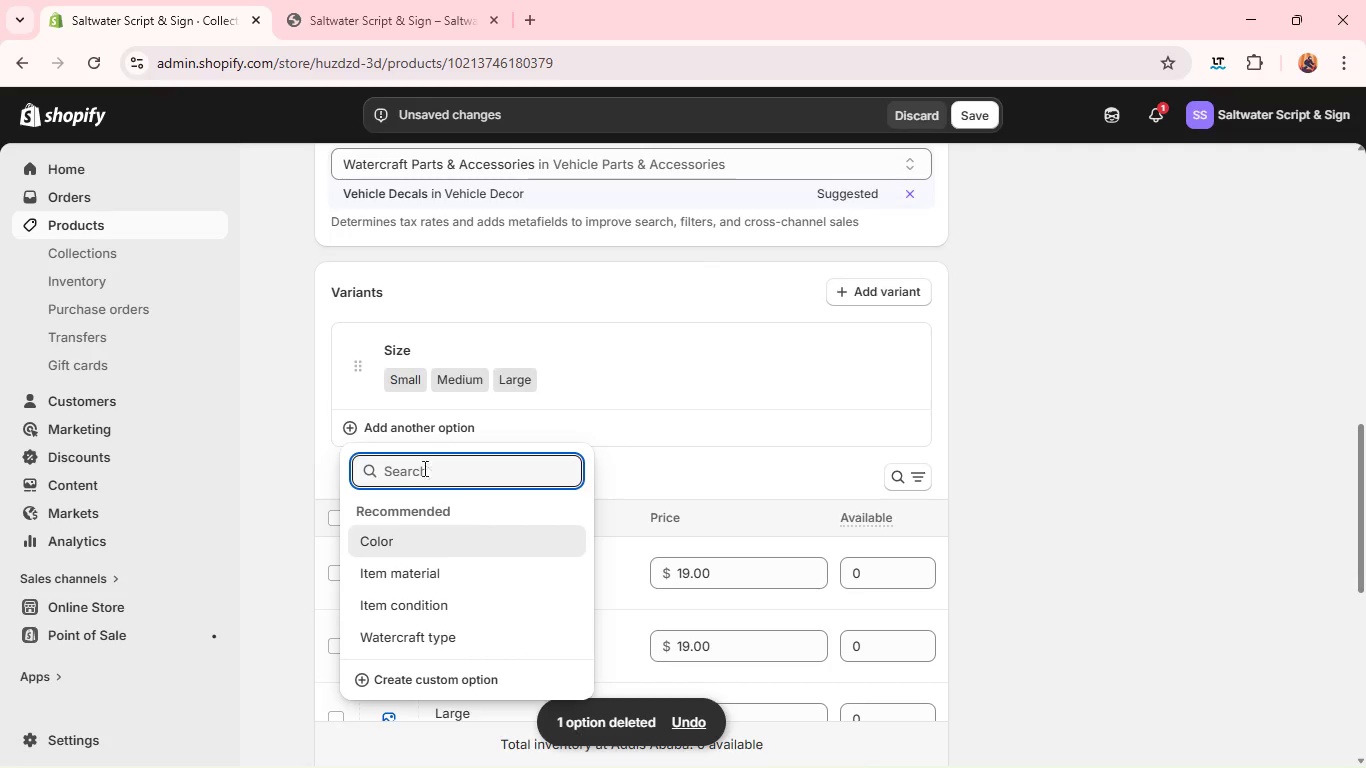 
left_click([423, 466])
 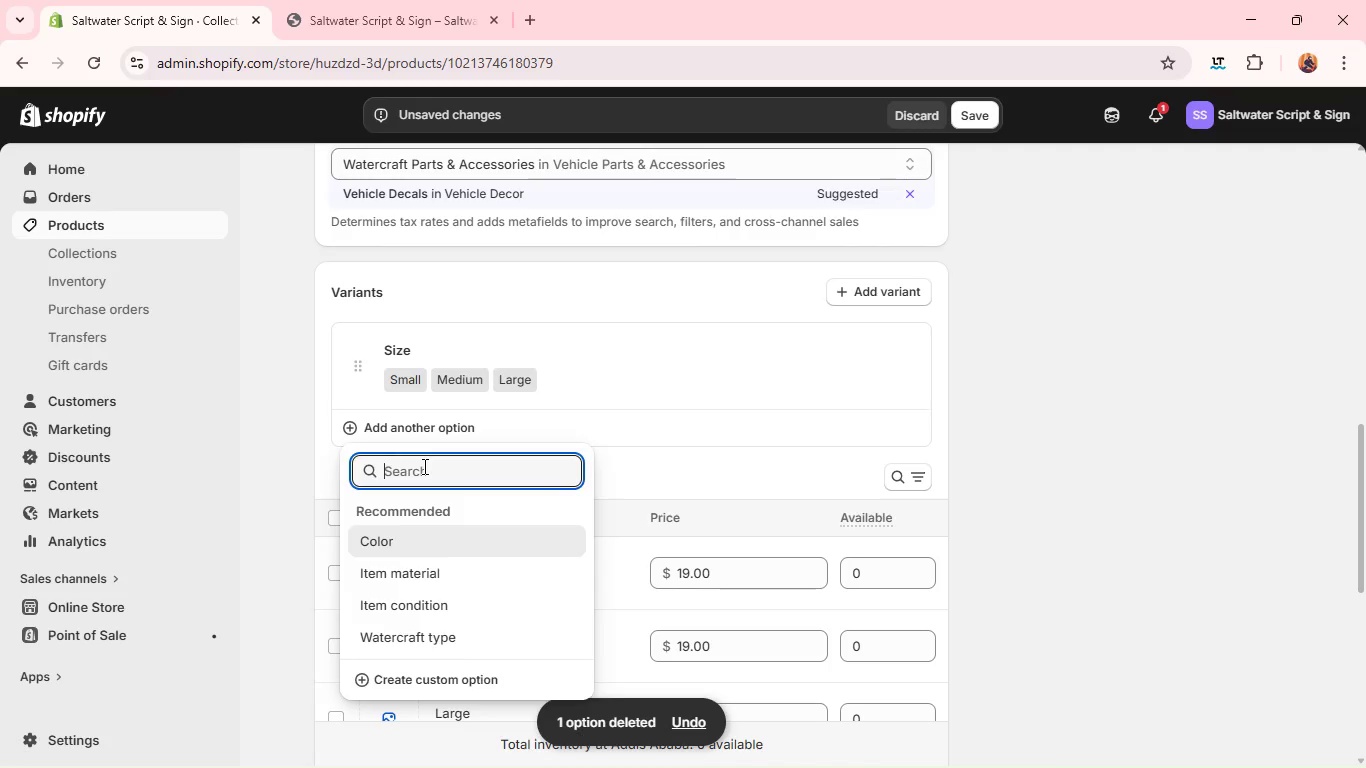 
type(Finish)
 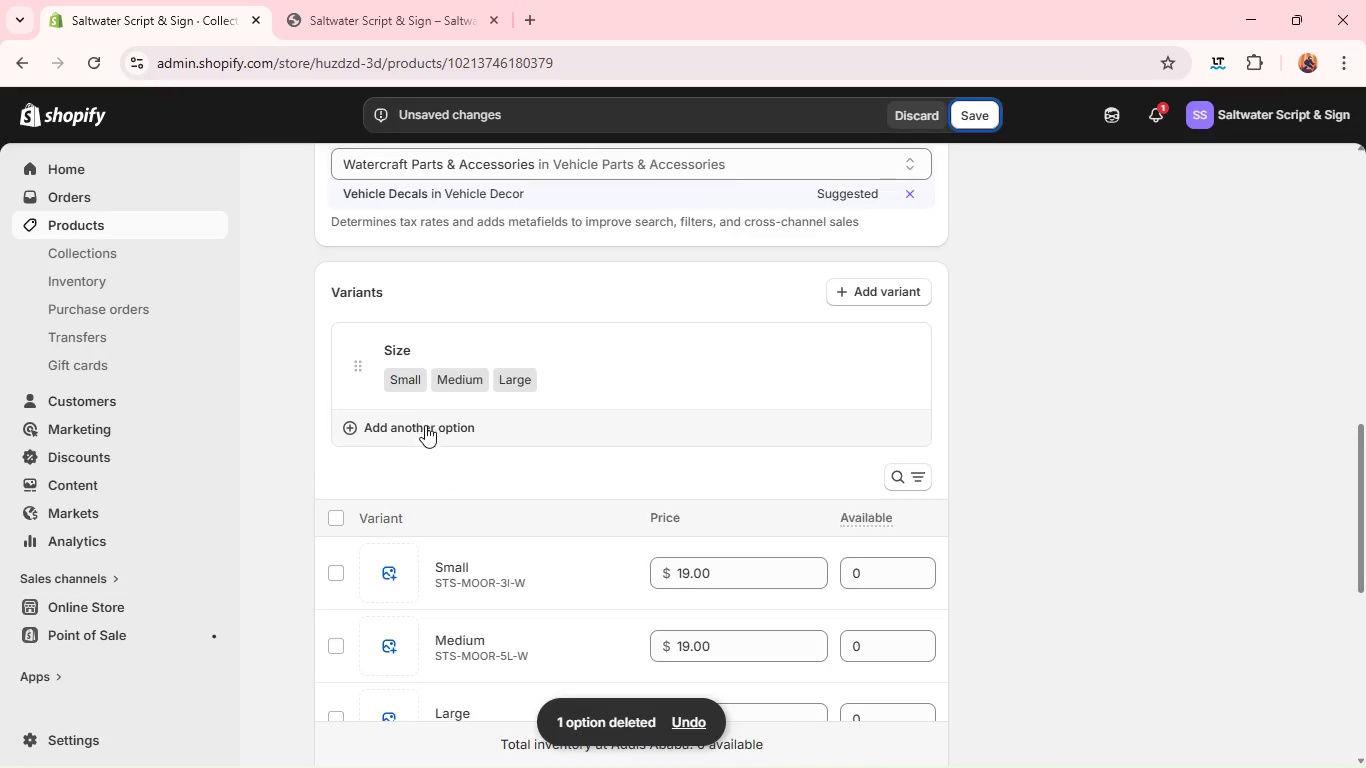 
left_click([425, 425])
 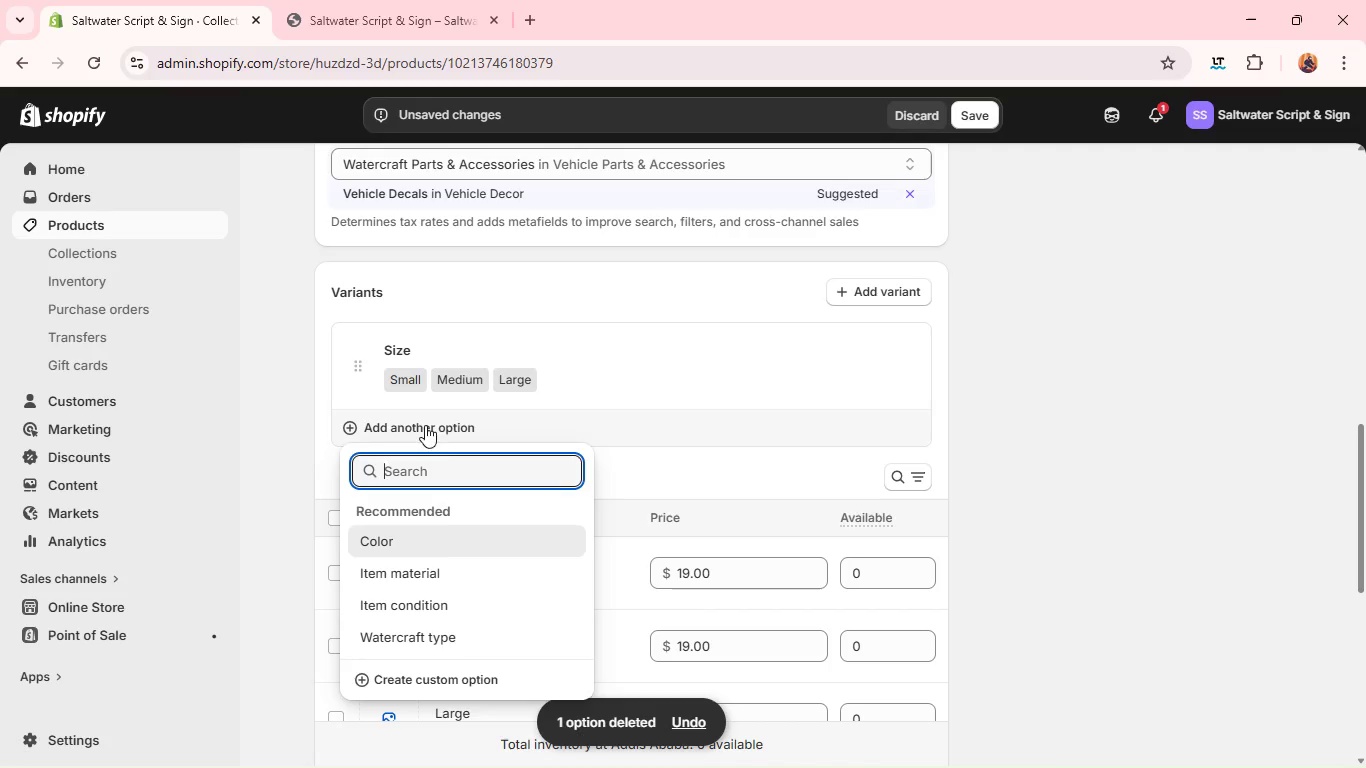 
type(Fins)
key(Backspace)
type(ish)
 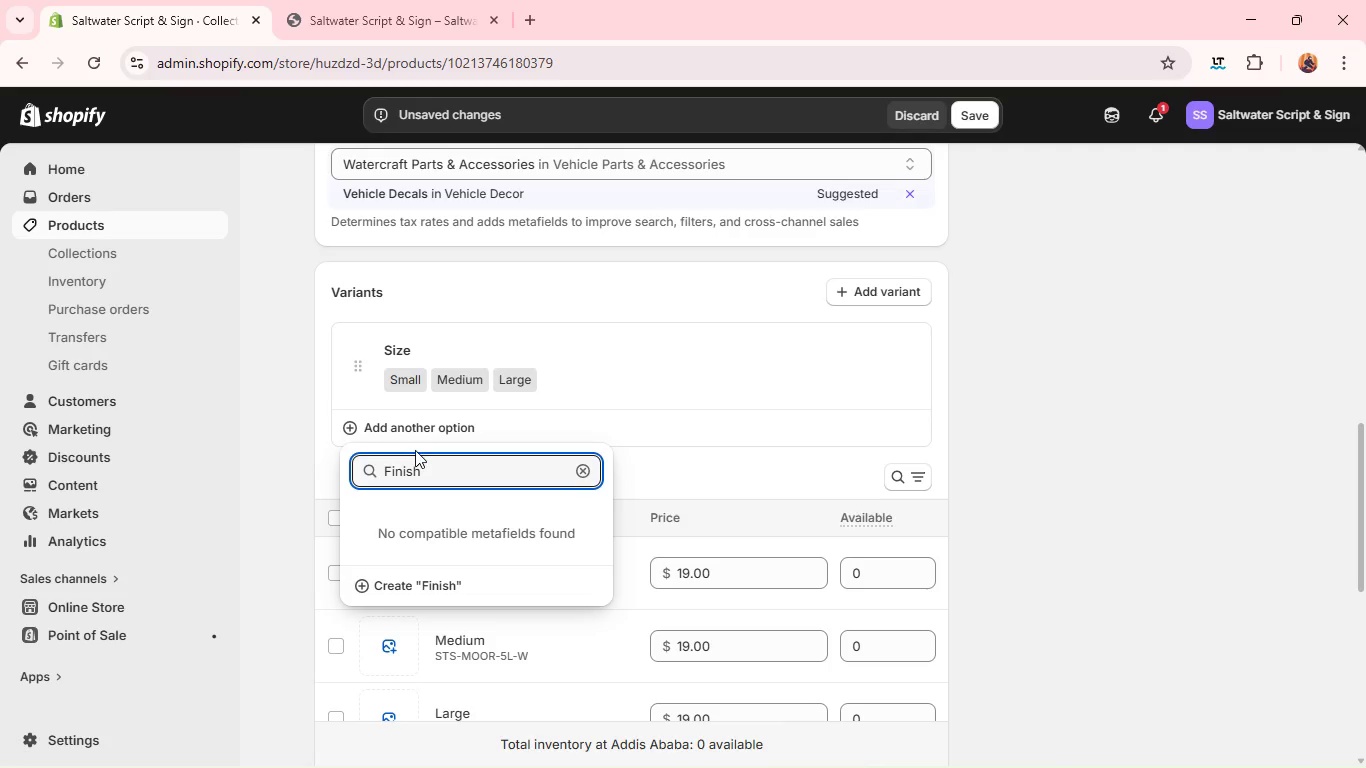 
key(Enter)
 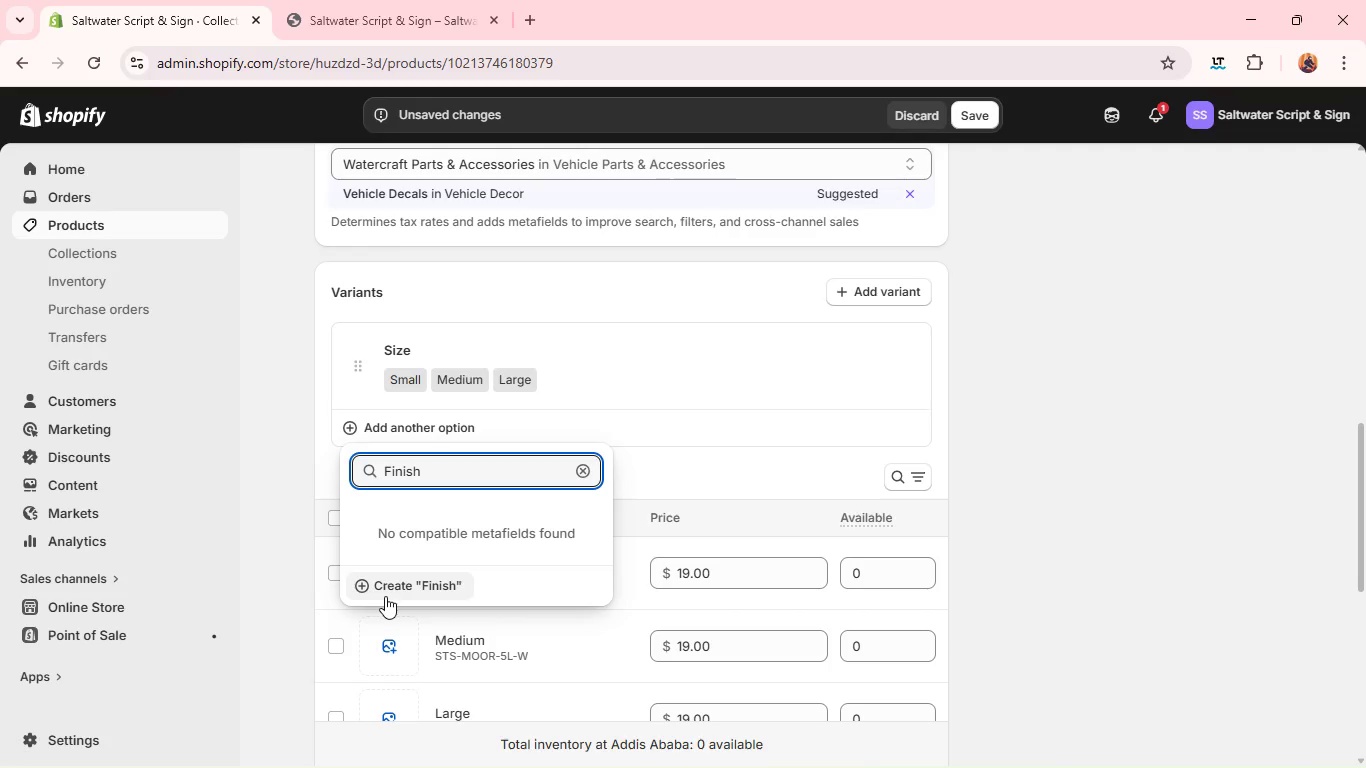 
left_click([384, 588])
 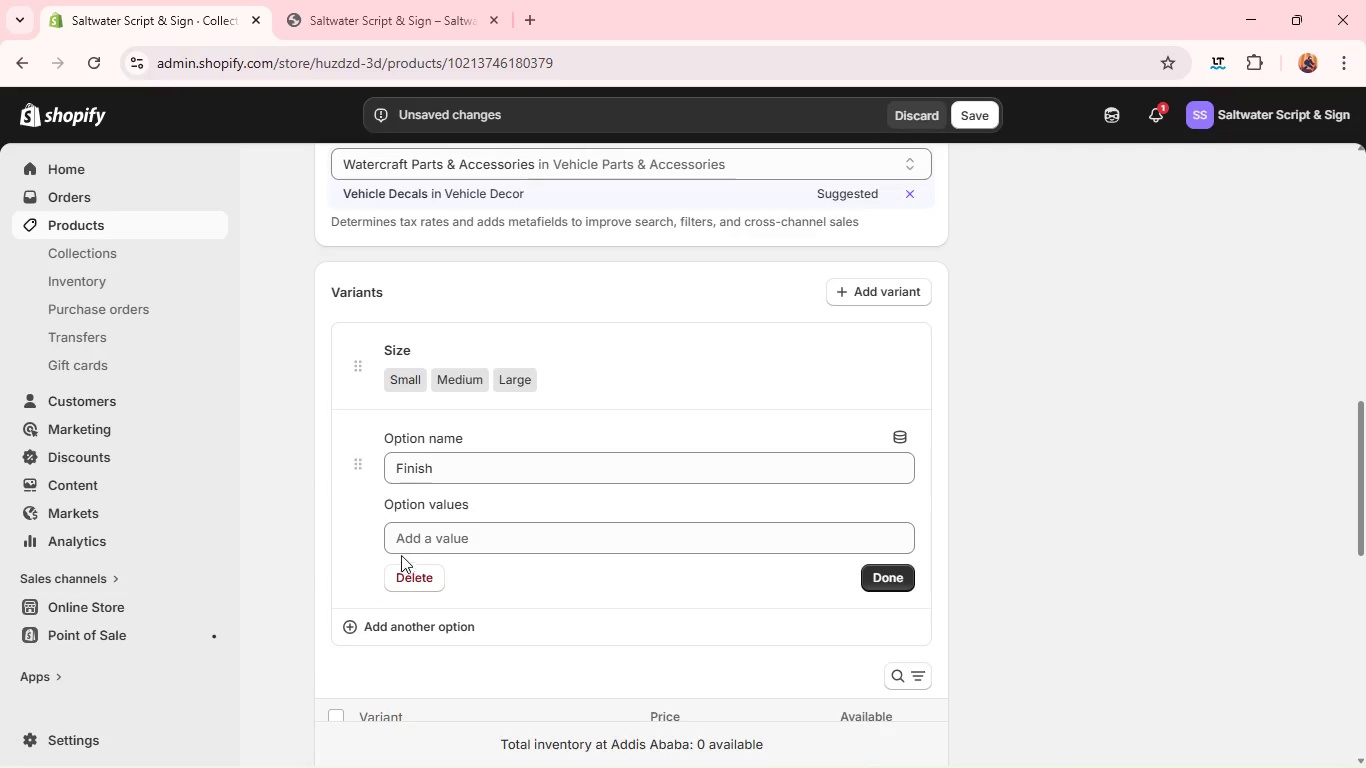 
left_click([405, 549])
 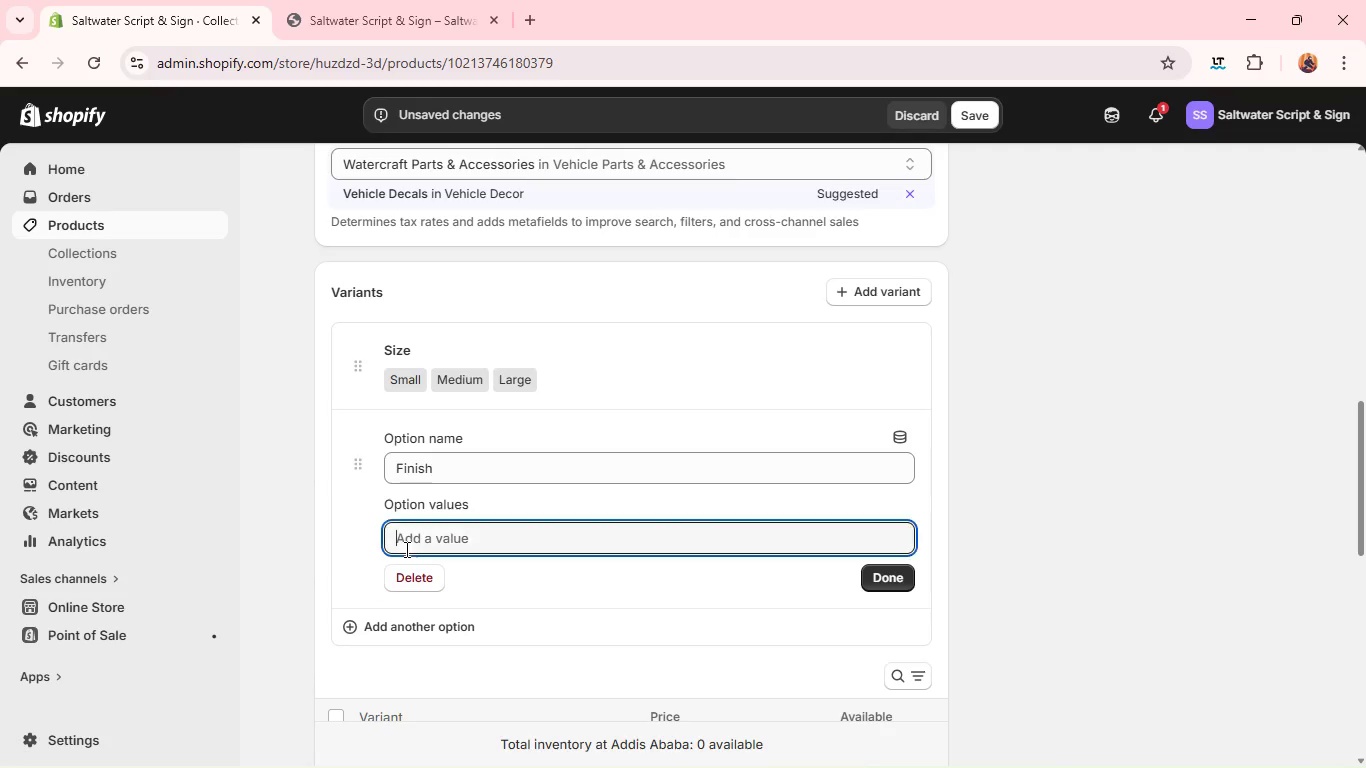 
type(Matte)
 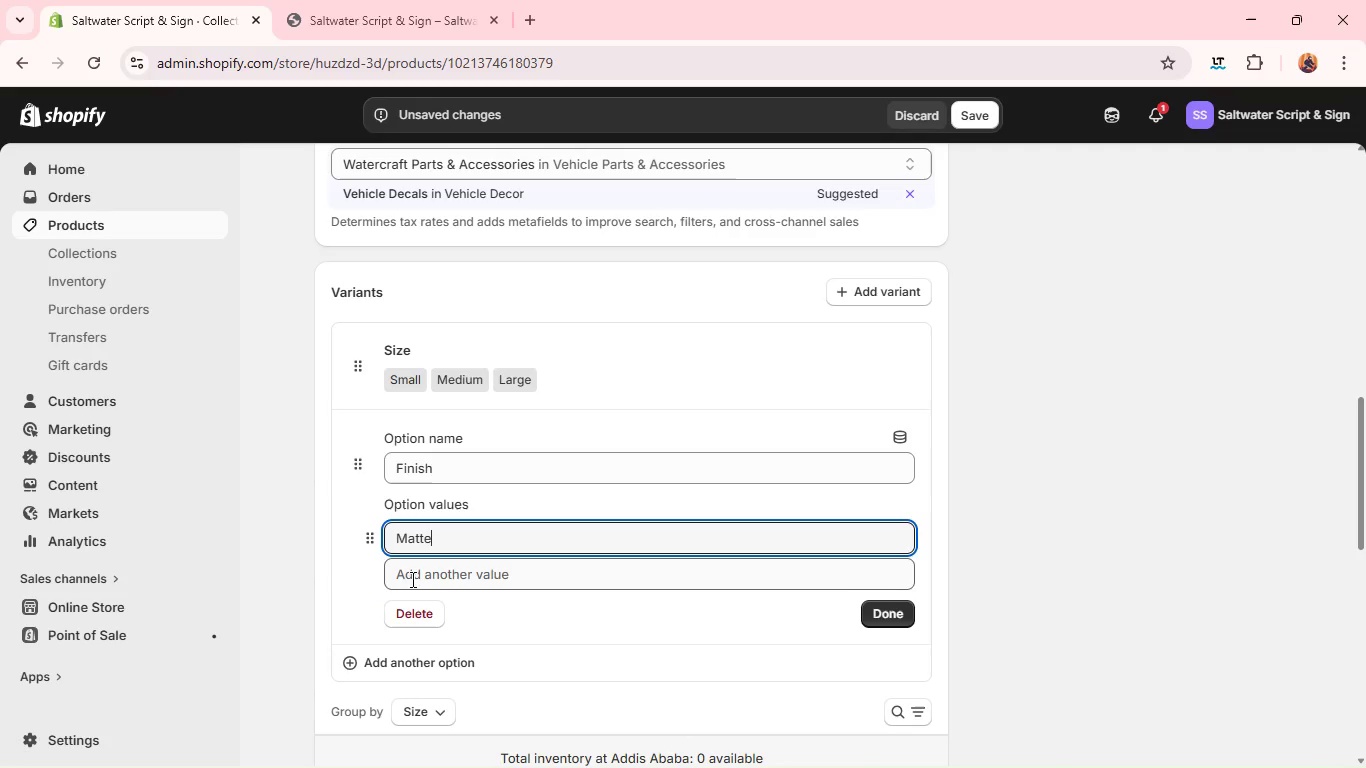 
left_click([411, 582])
 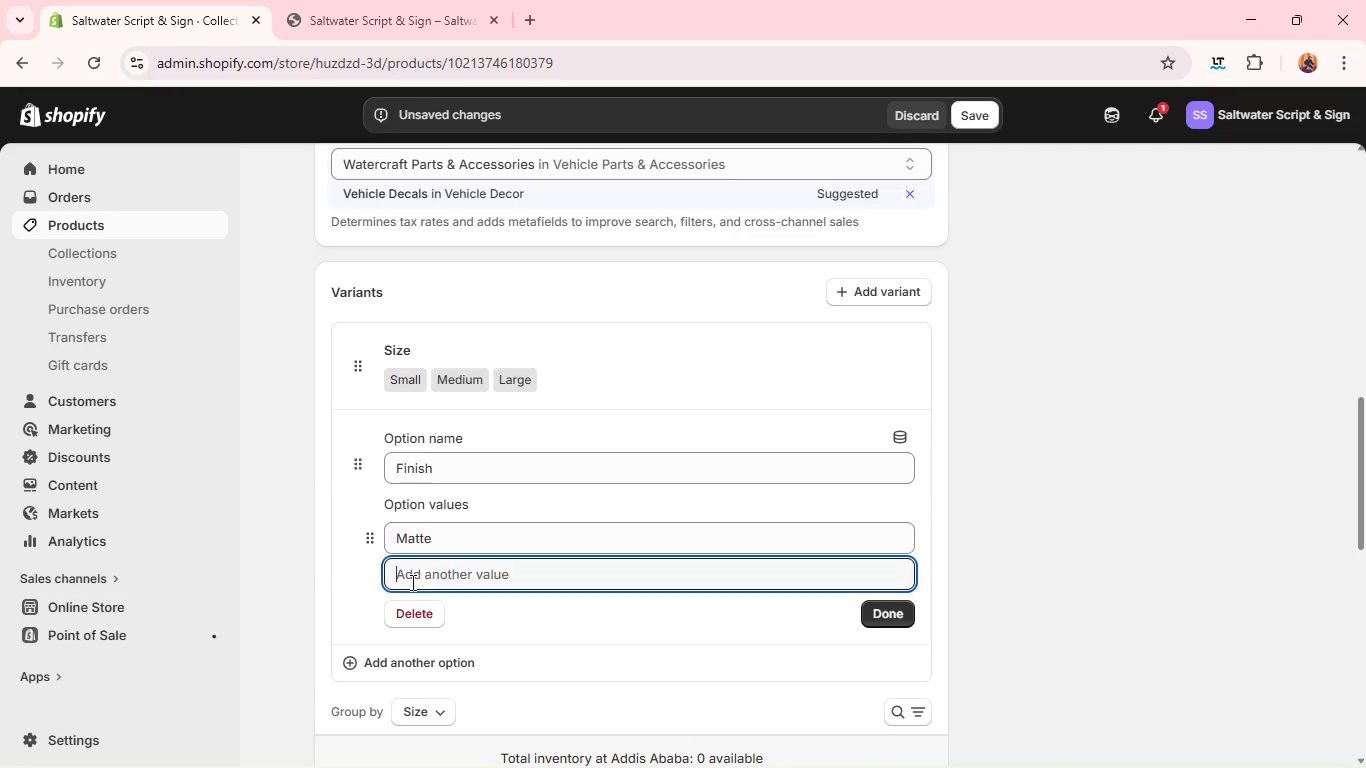 
type(Gloss)
 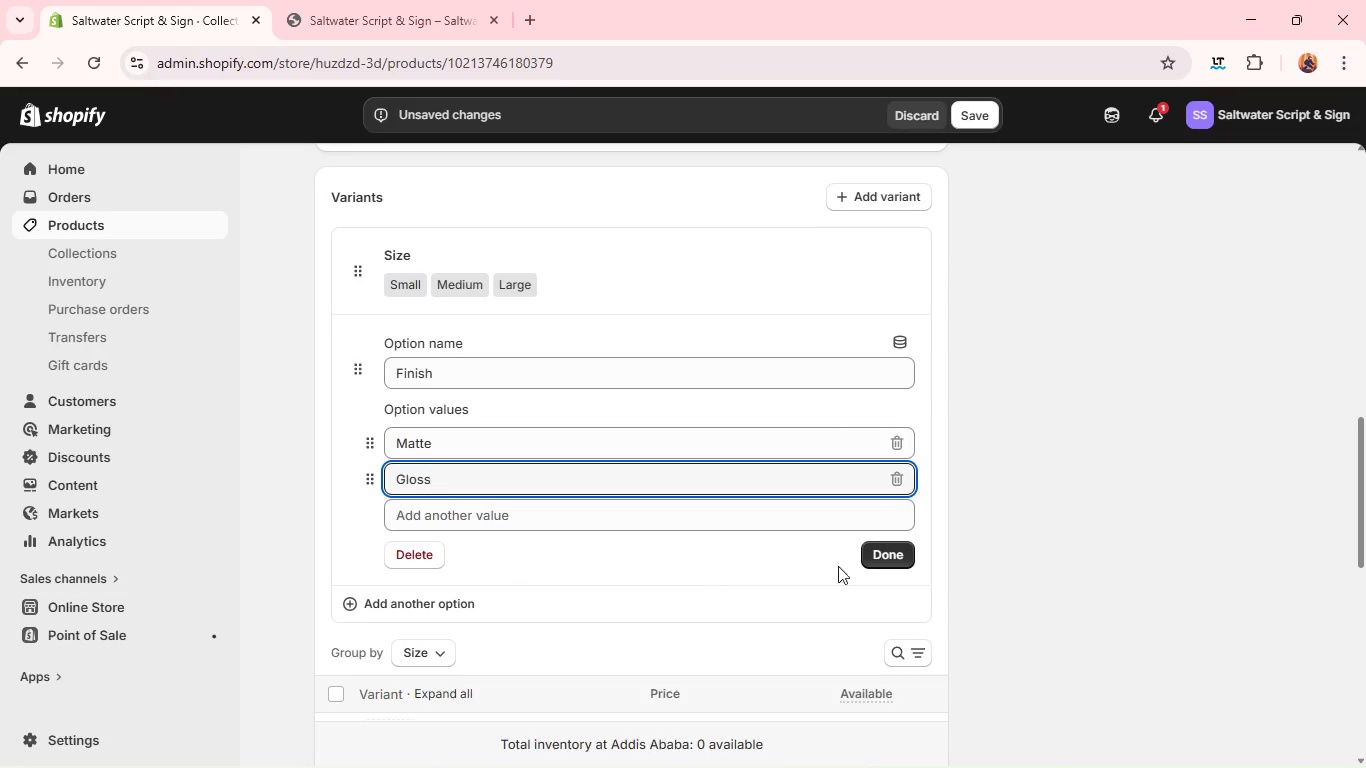 
left_click([876, 557])
 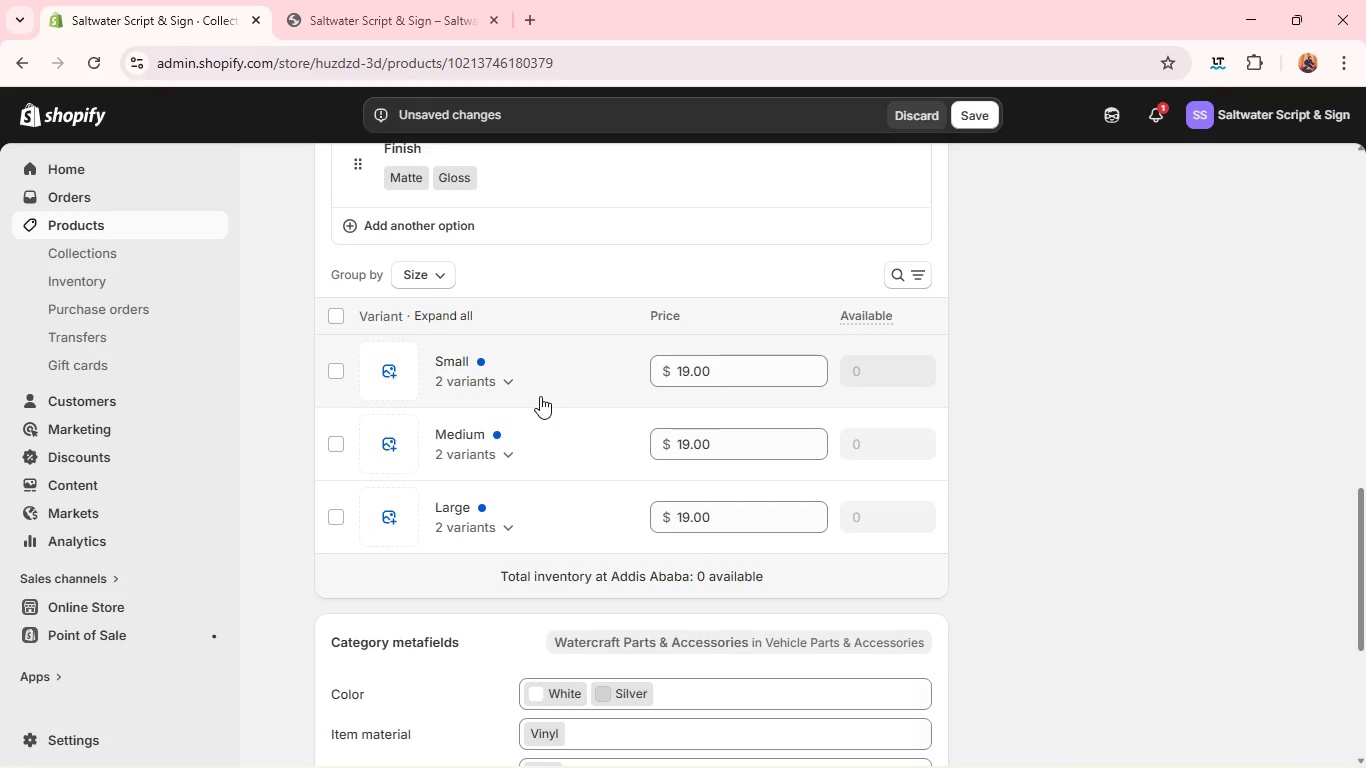 
left_click([329, 312])
 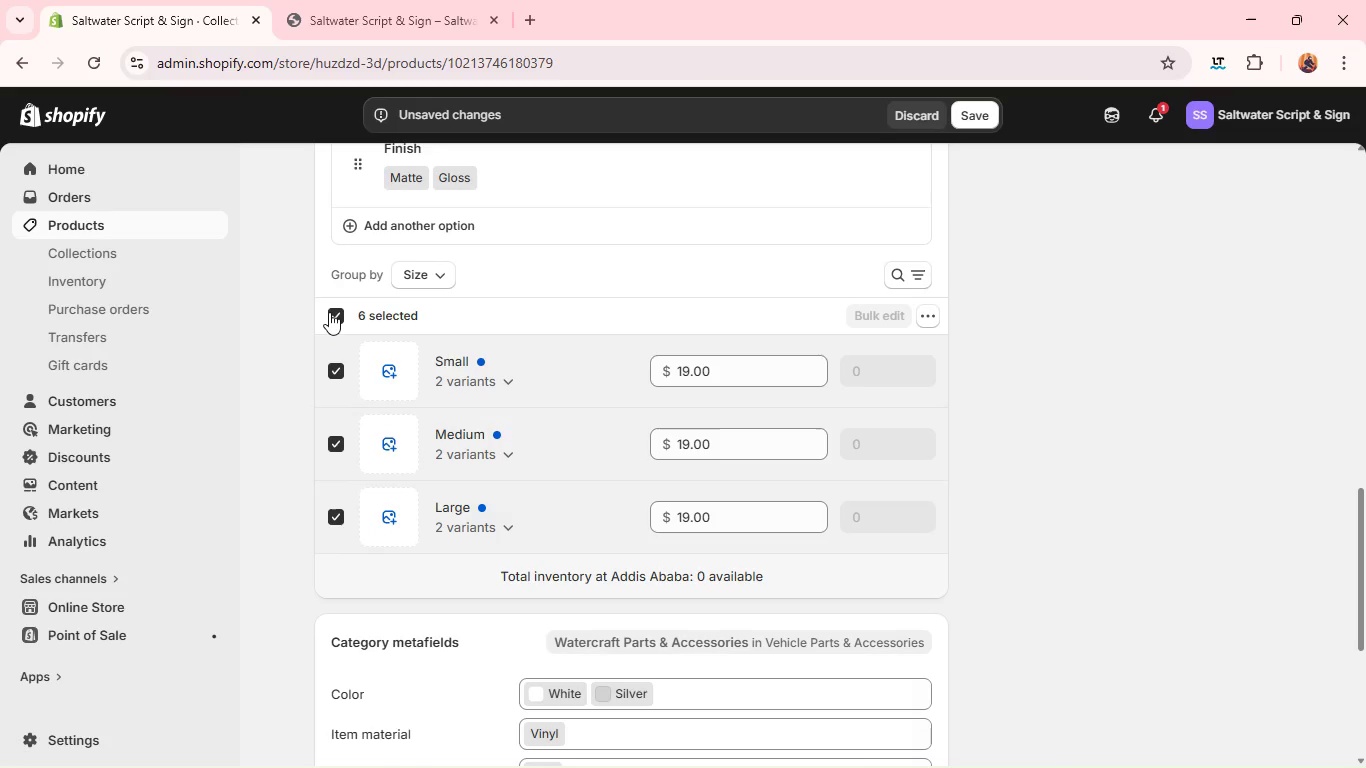 
wait(8.95)
 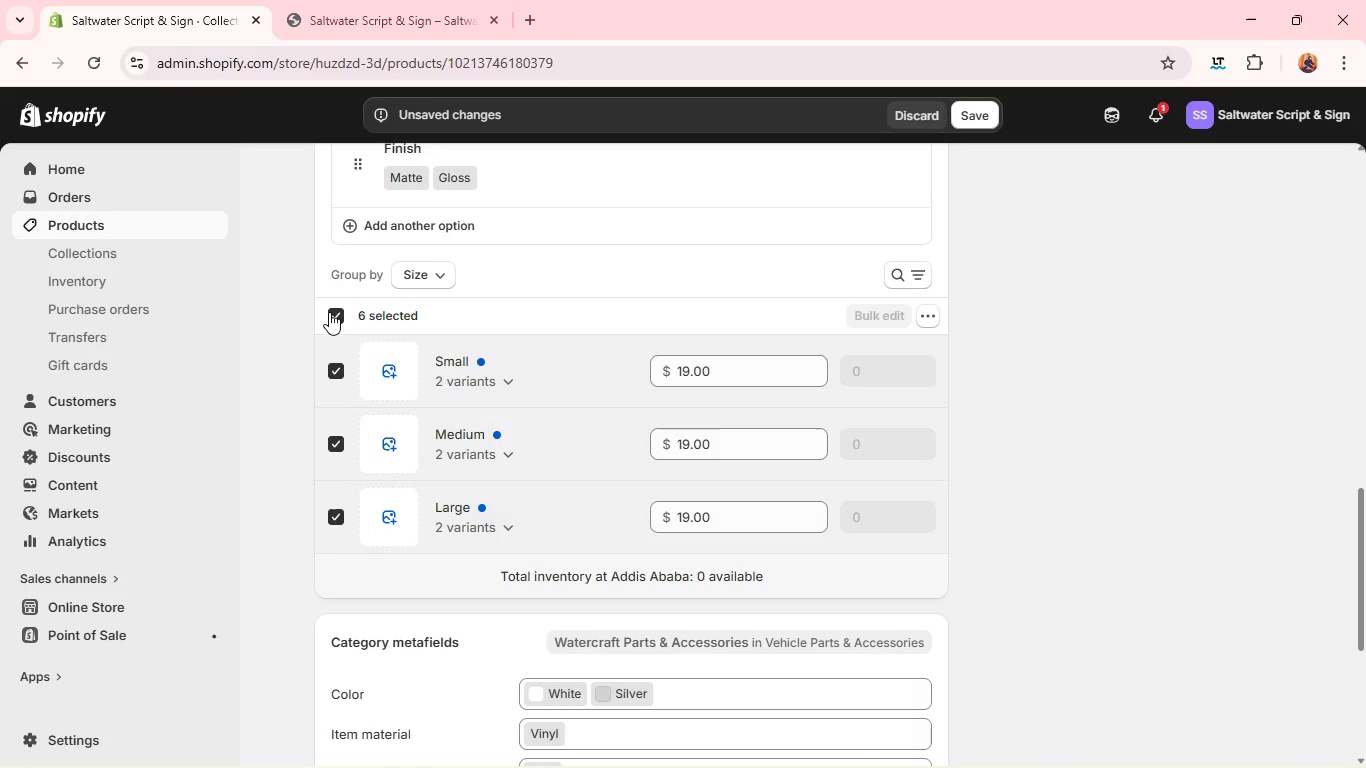 
left_click([935, 310])
 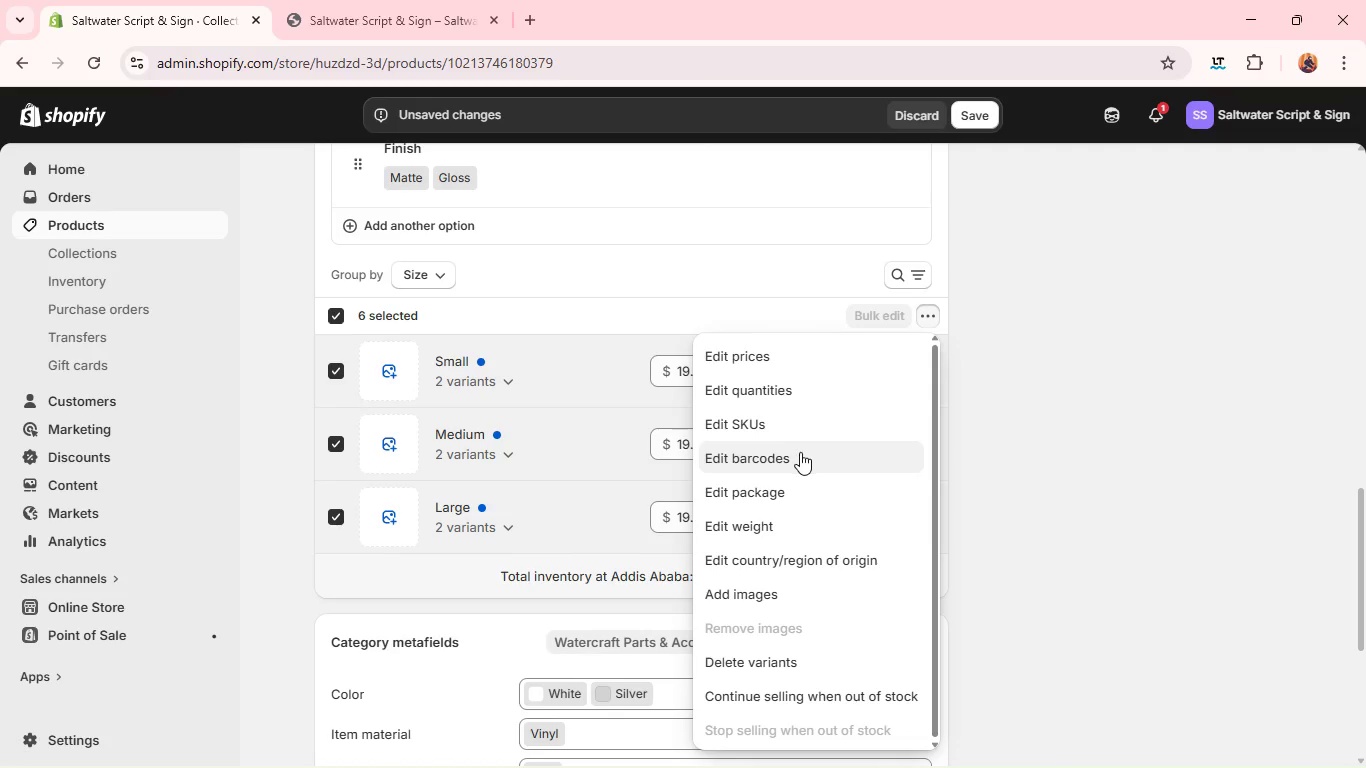 
left_click([816, 425])
 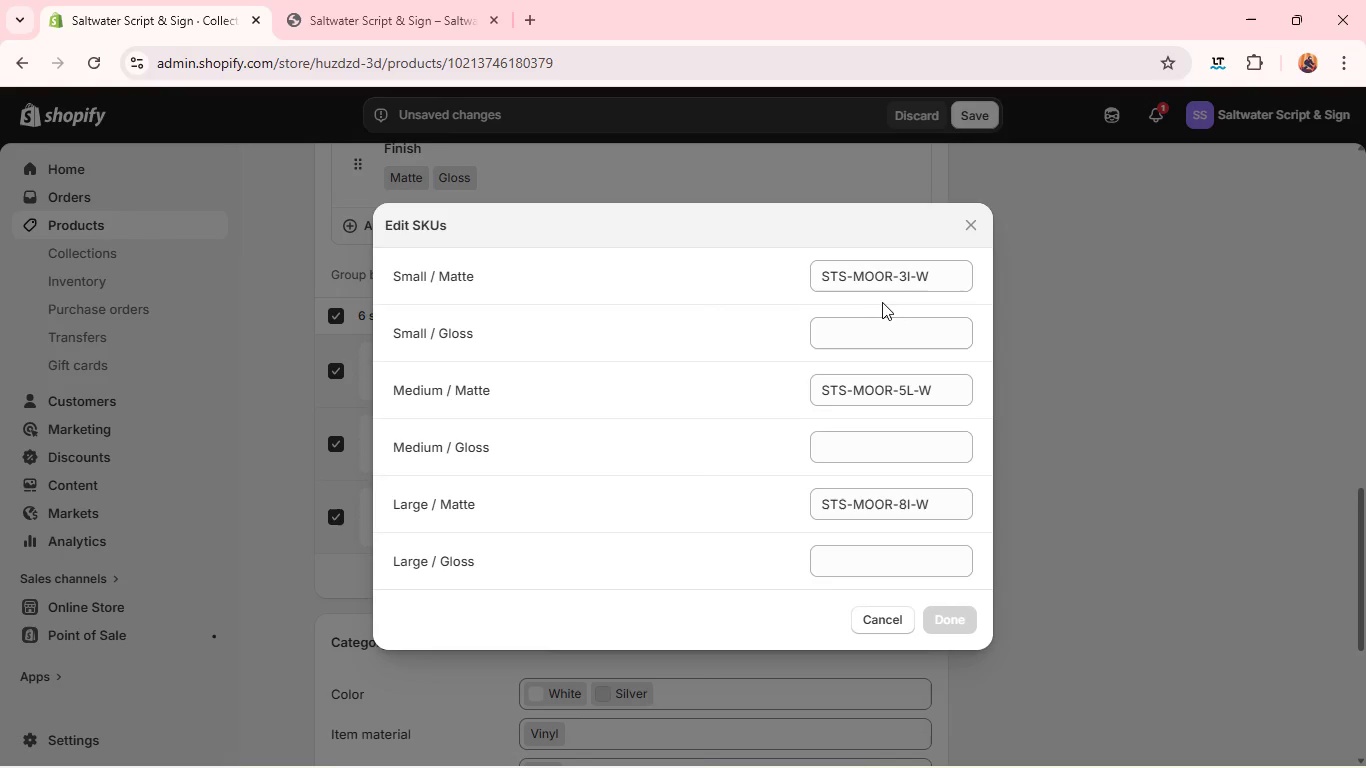 
double_click([864, 278])
 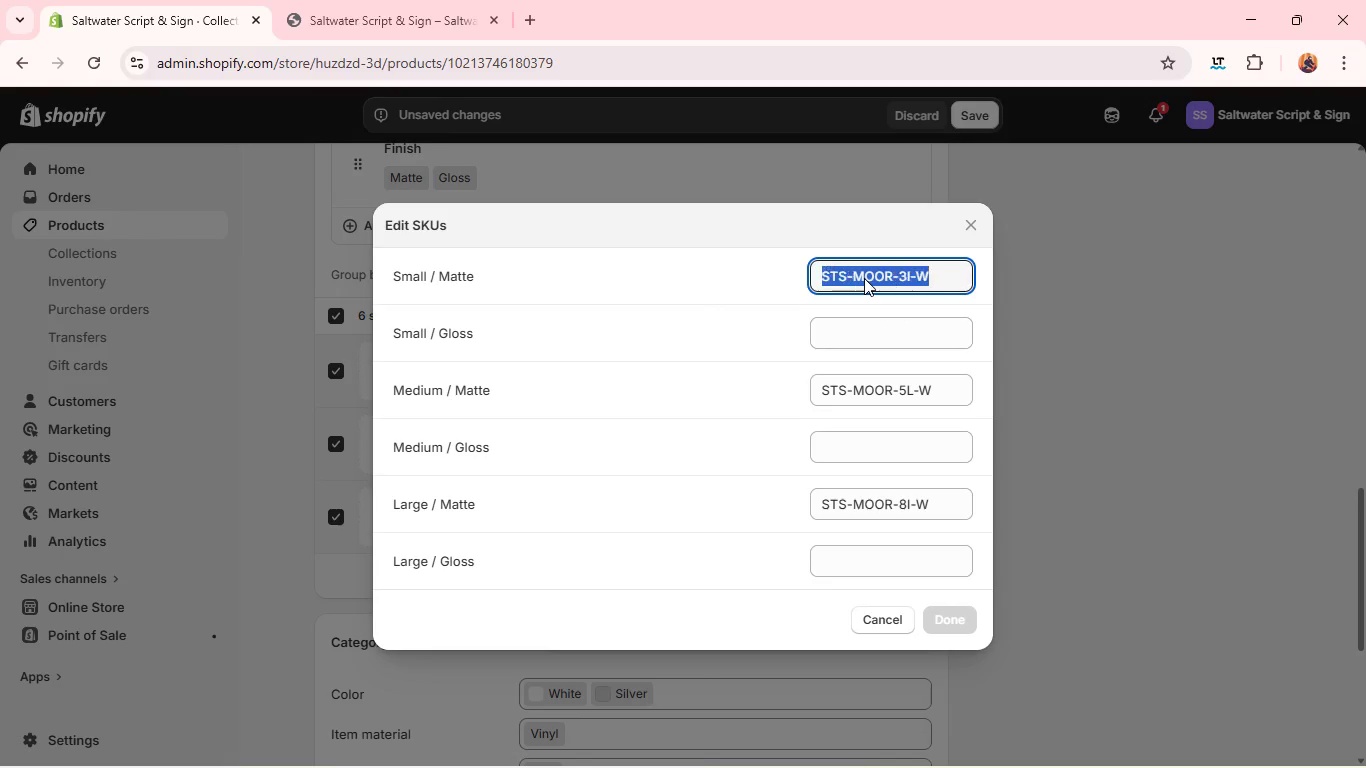 
triple_click([864, 278])
 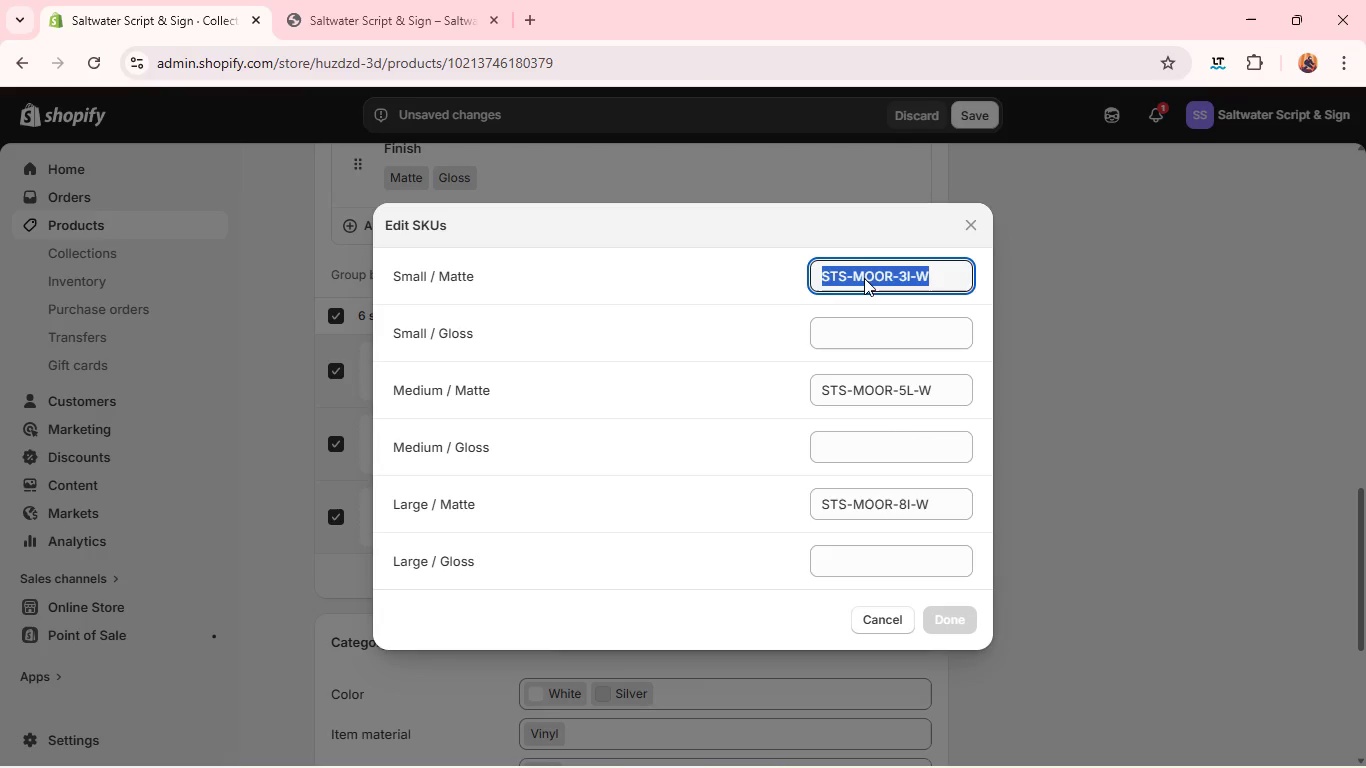 
type(STS-PORT-S-M)
 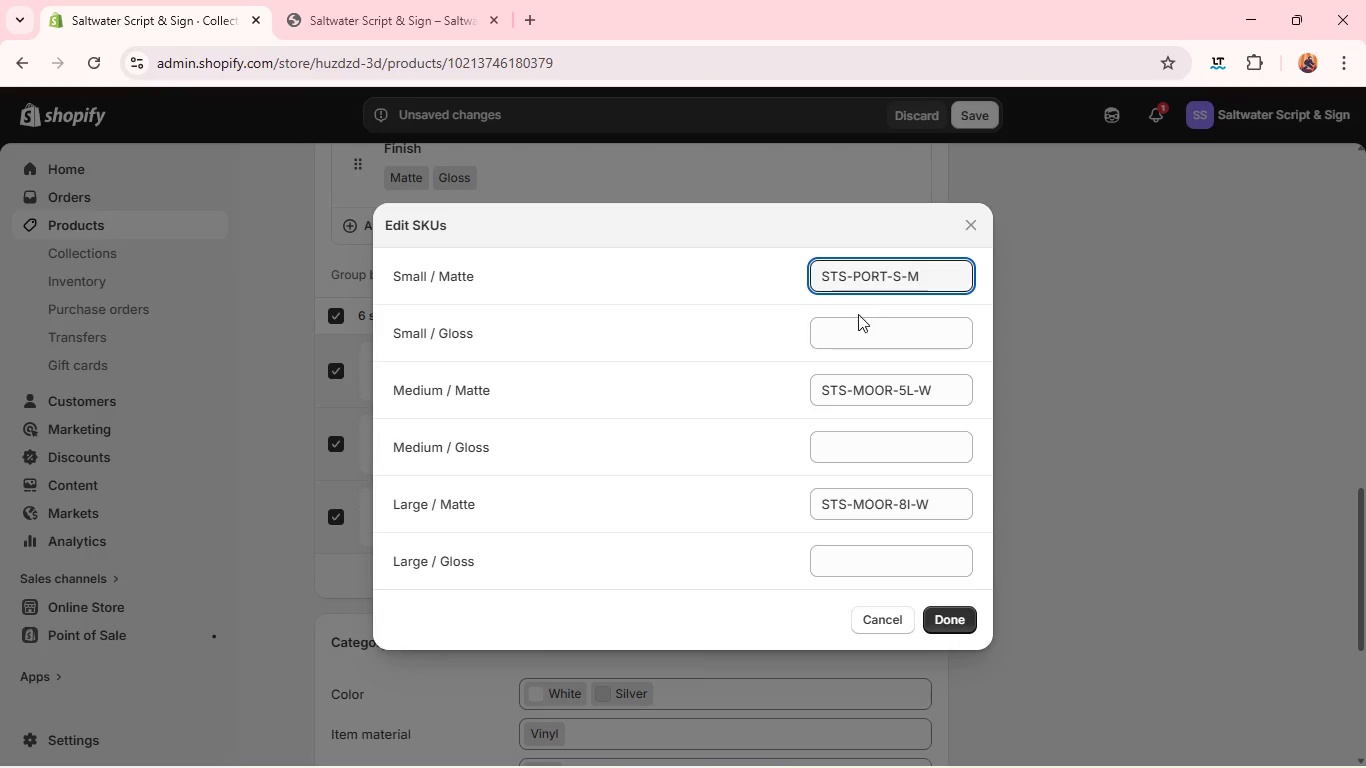 
left_click([856, 315])
 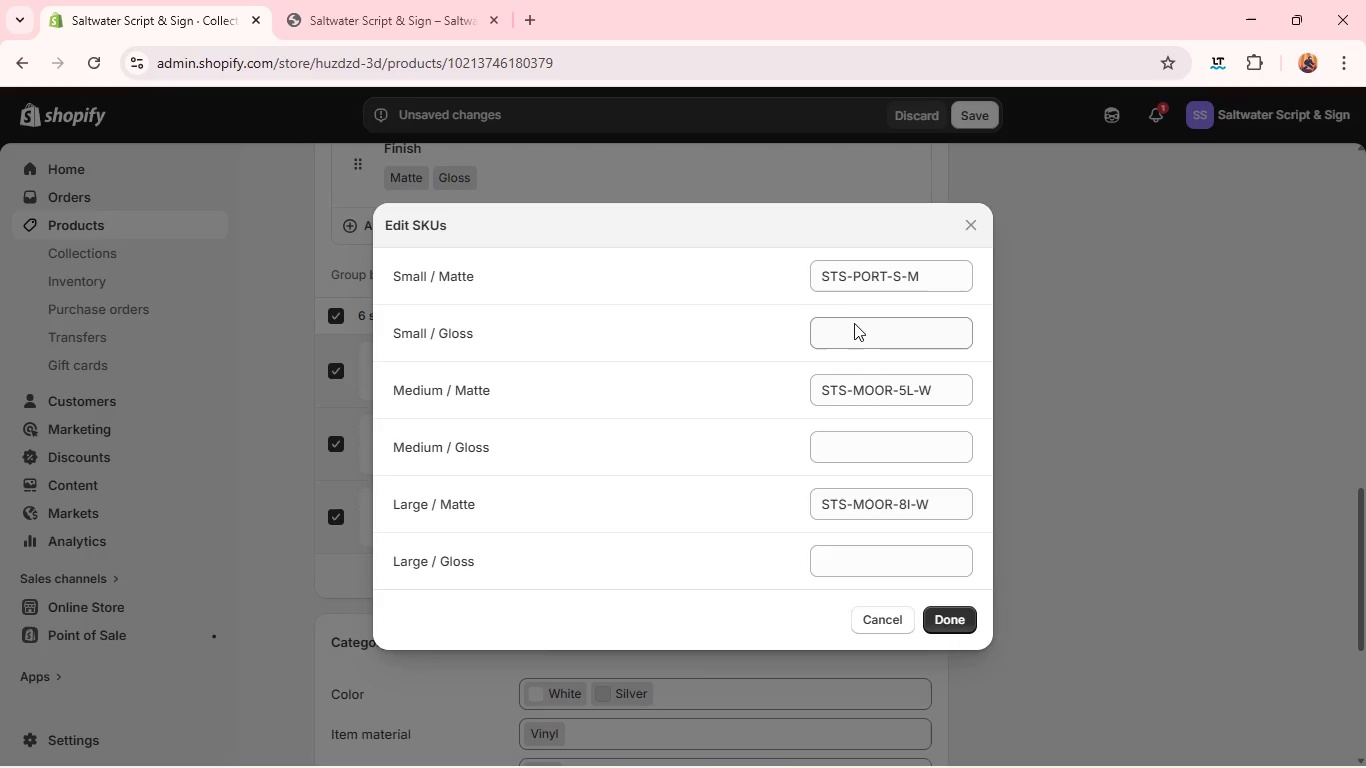 
left_click([852, 328])
 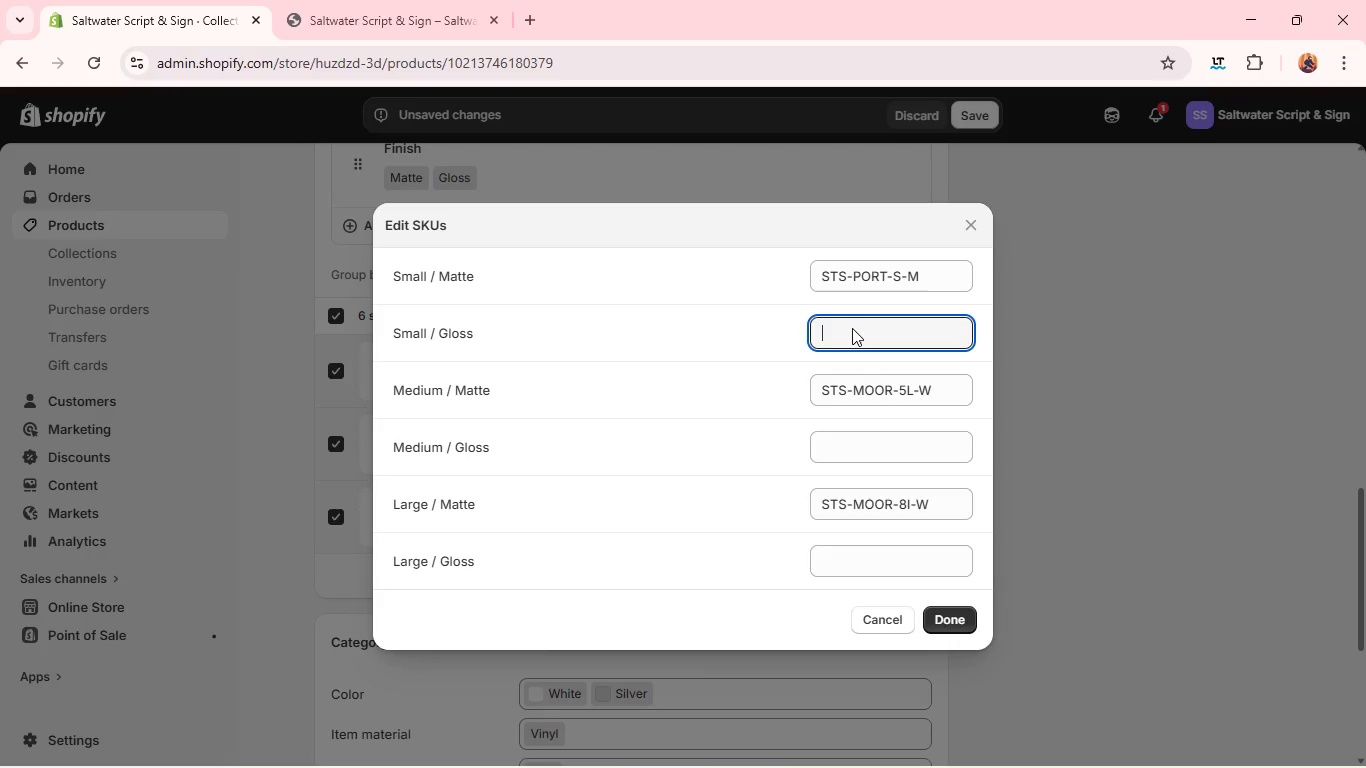 
type(STS-PORT-S-G)
 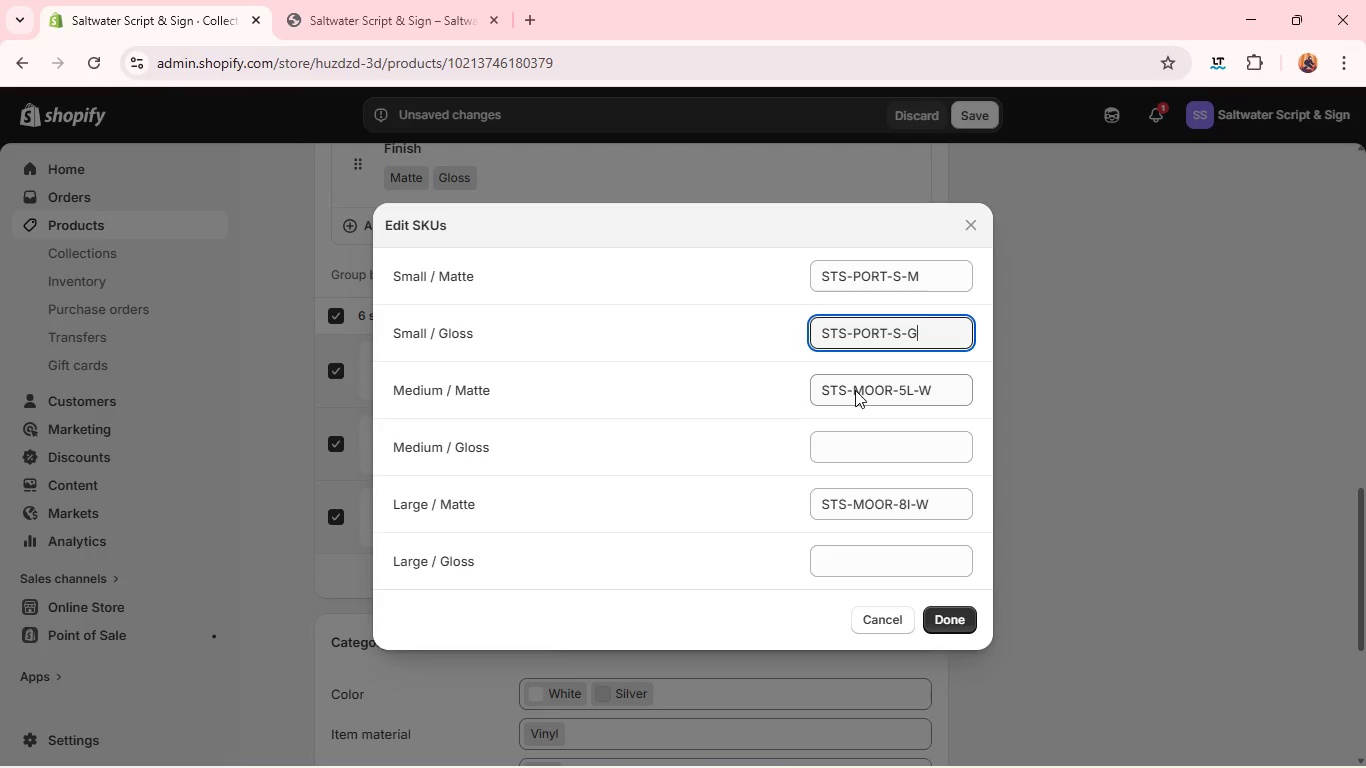 
double_click([855, 390])
 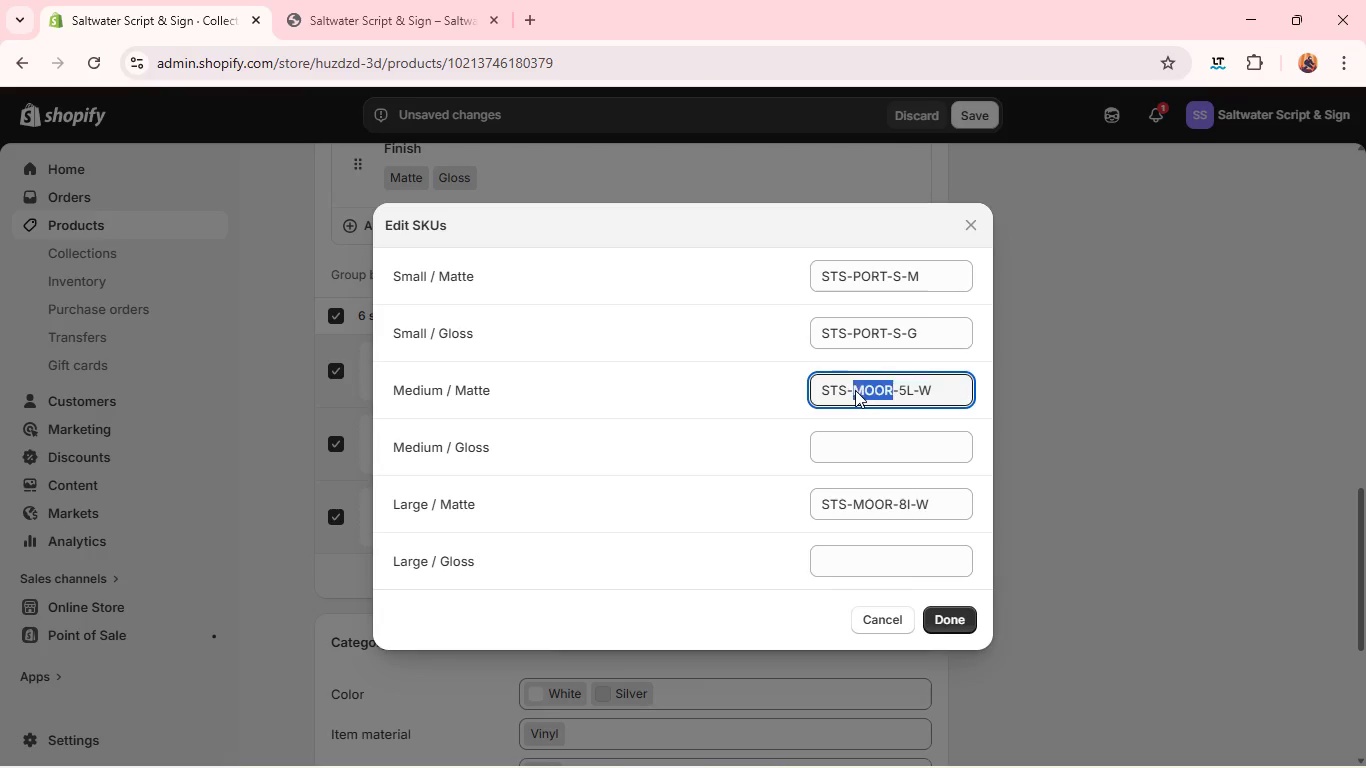 
triple_click([855, 390])
 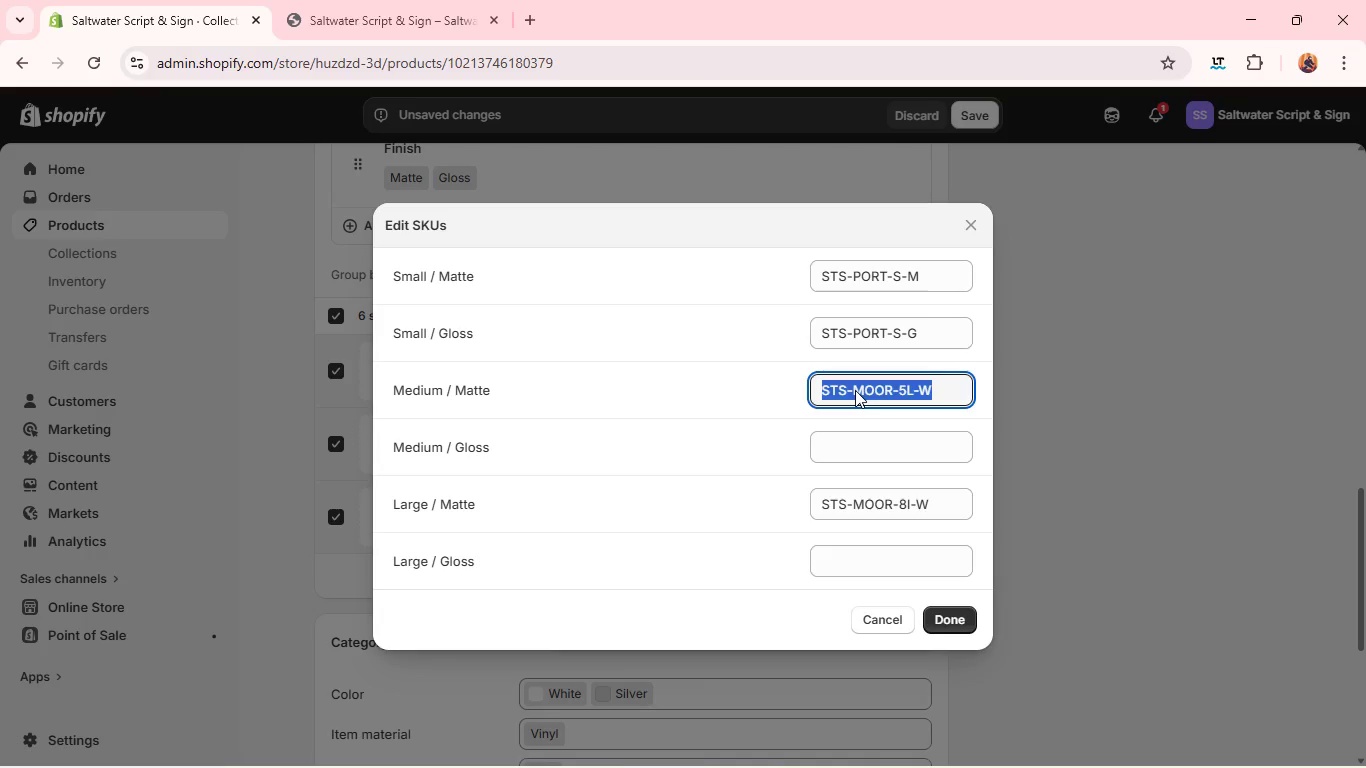 
type(STS-PORT-M-M)
 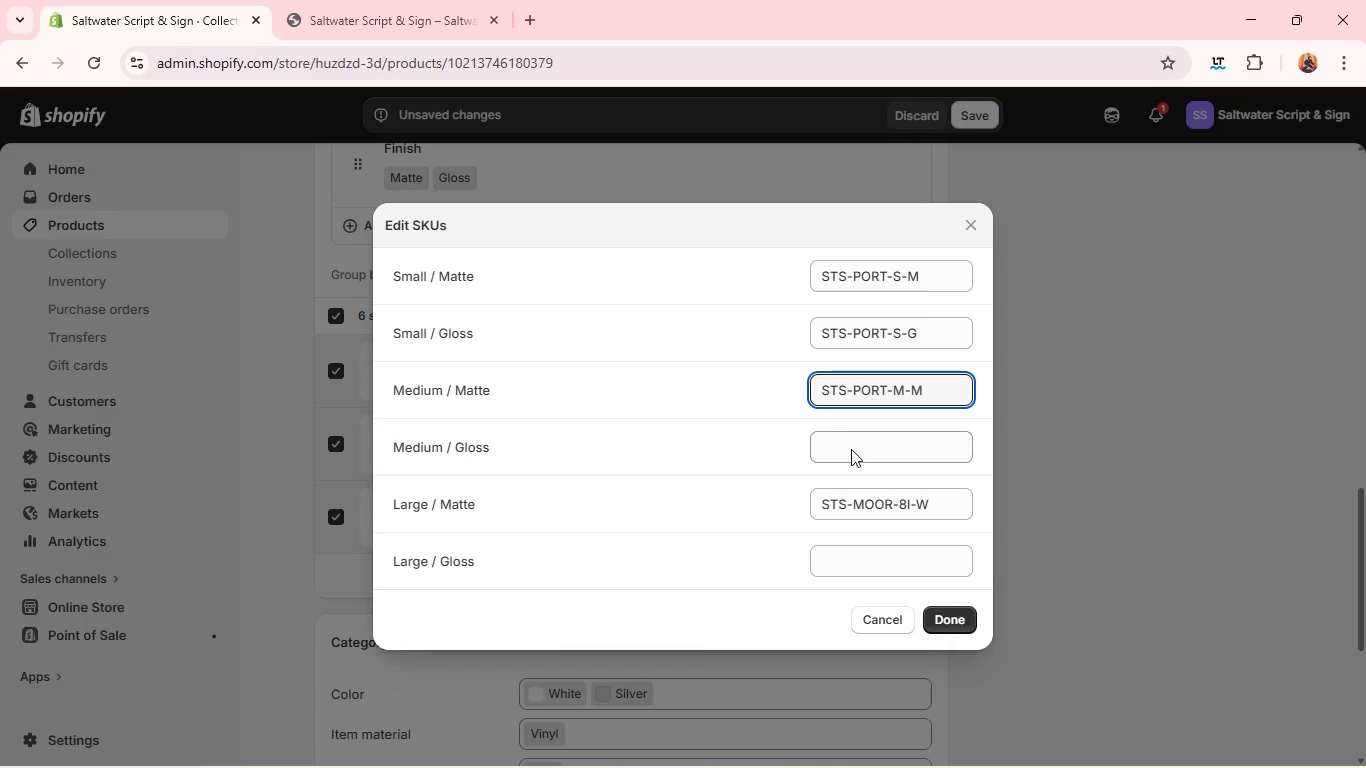 
left_click([850, 451])
 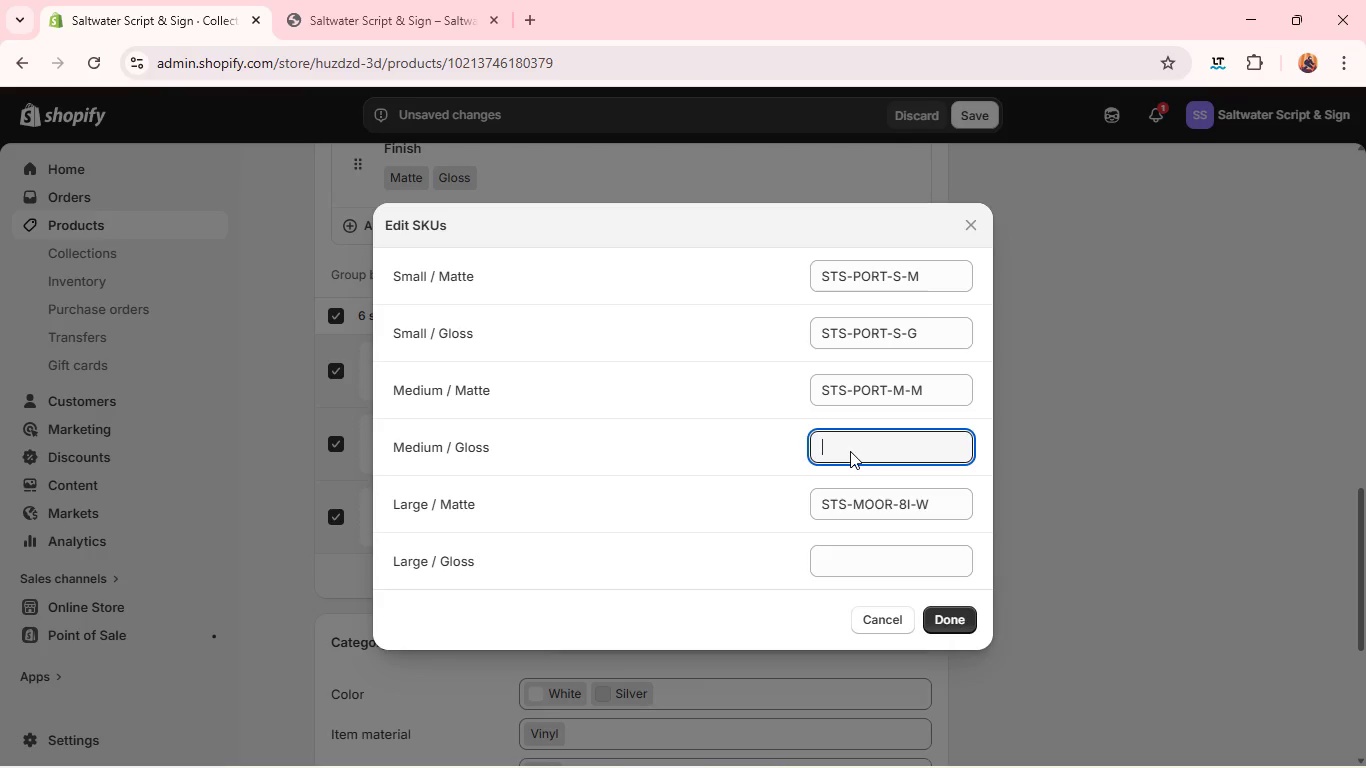 
type(SY)
key(Backspace)
type(TS-PORT-M-G)
 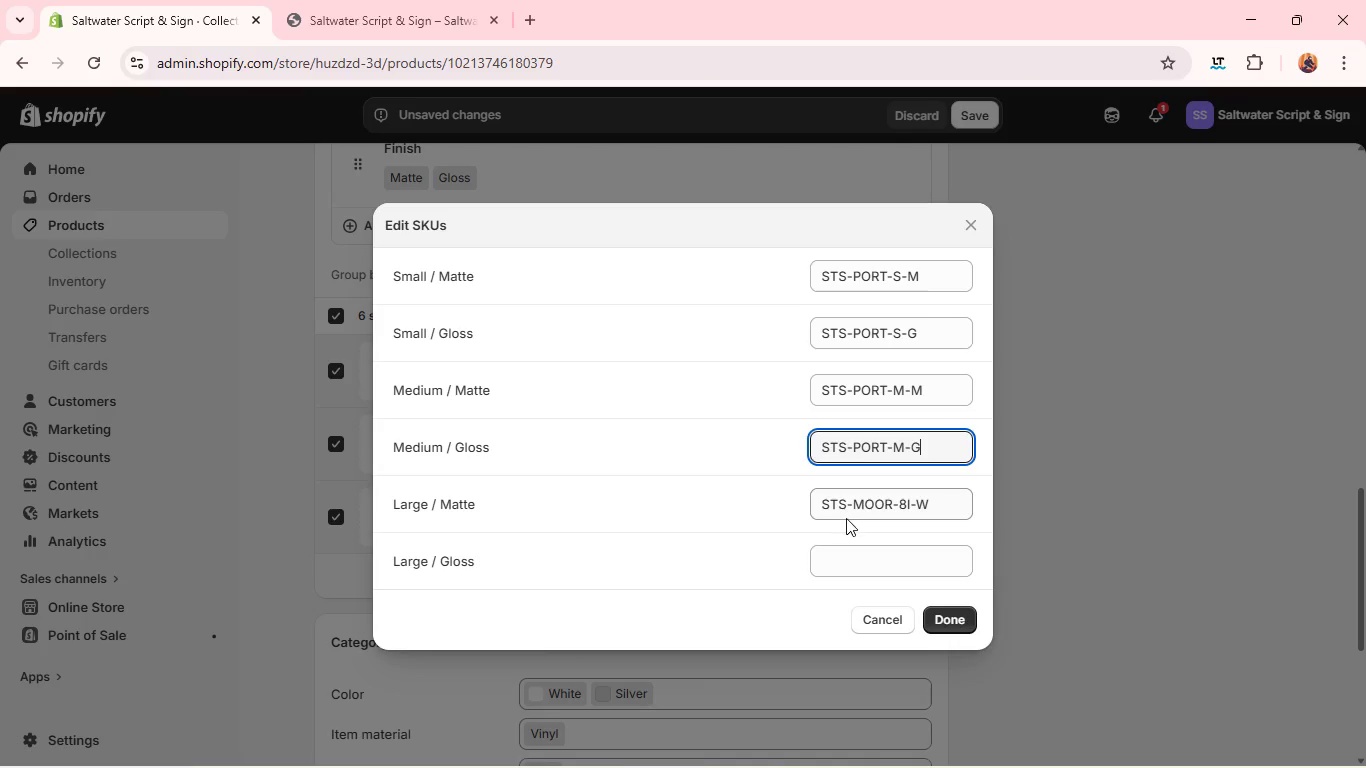 
double_click([846, 518])
 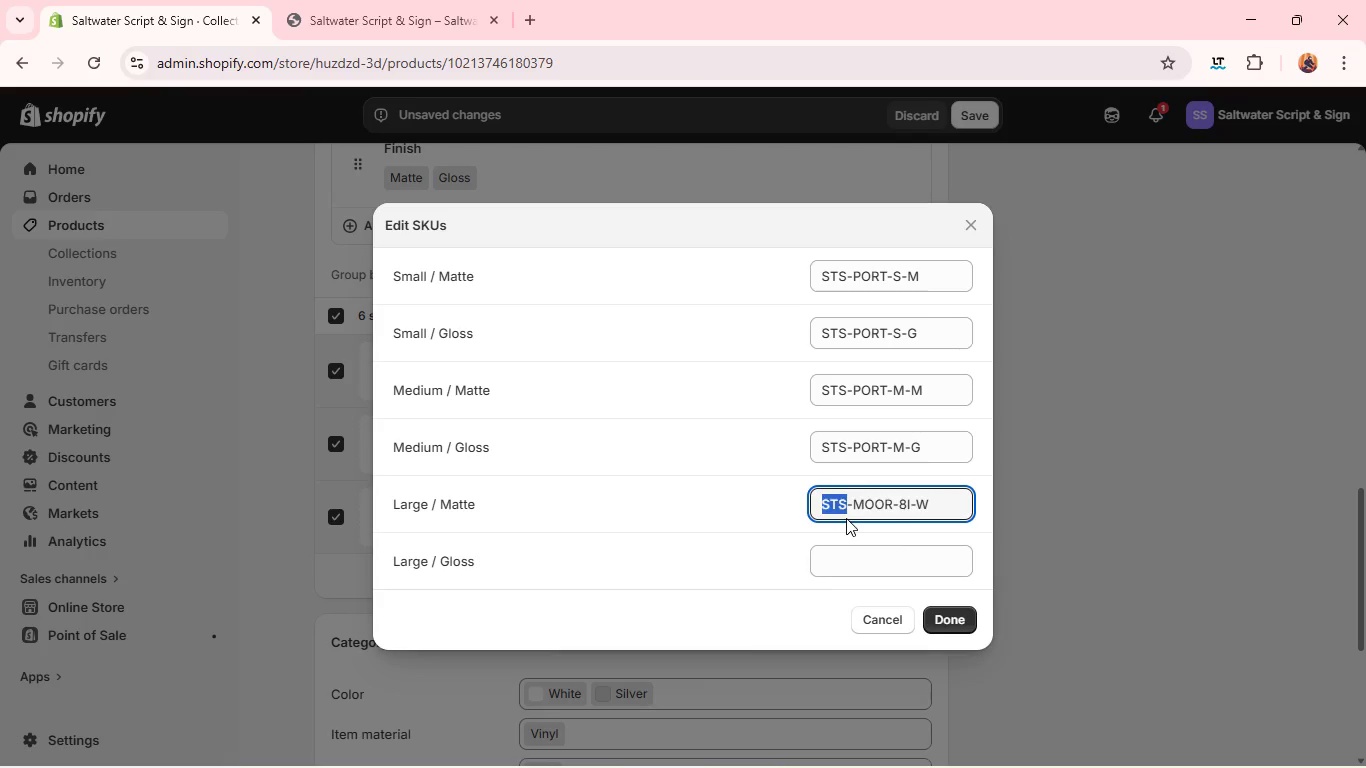 
double_click([846, 518])
 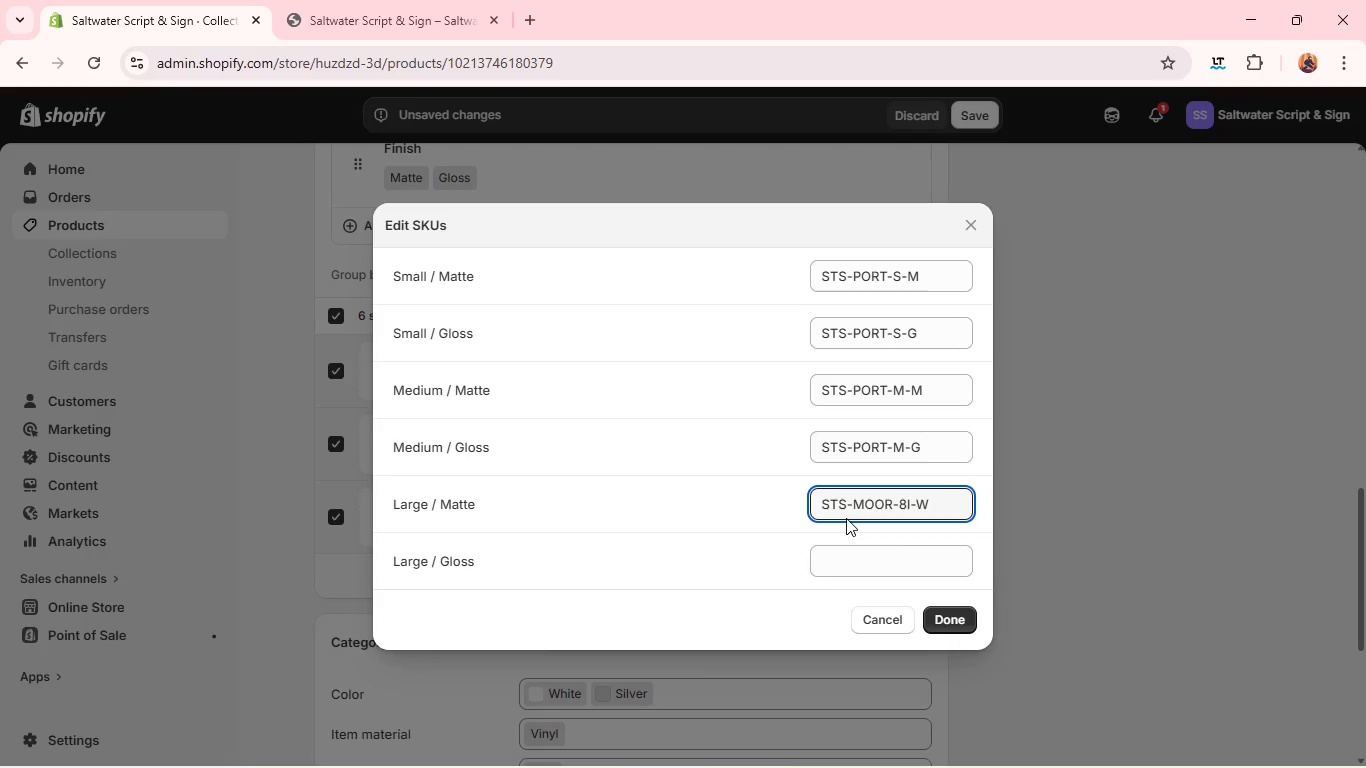 
triple_click([846, 518])
 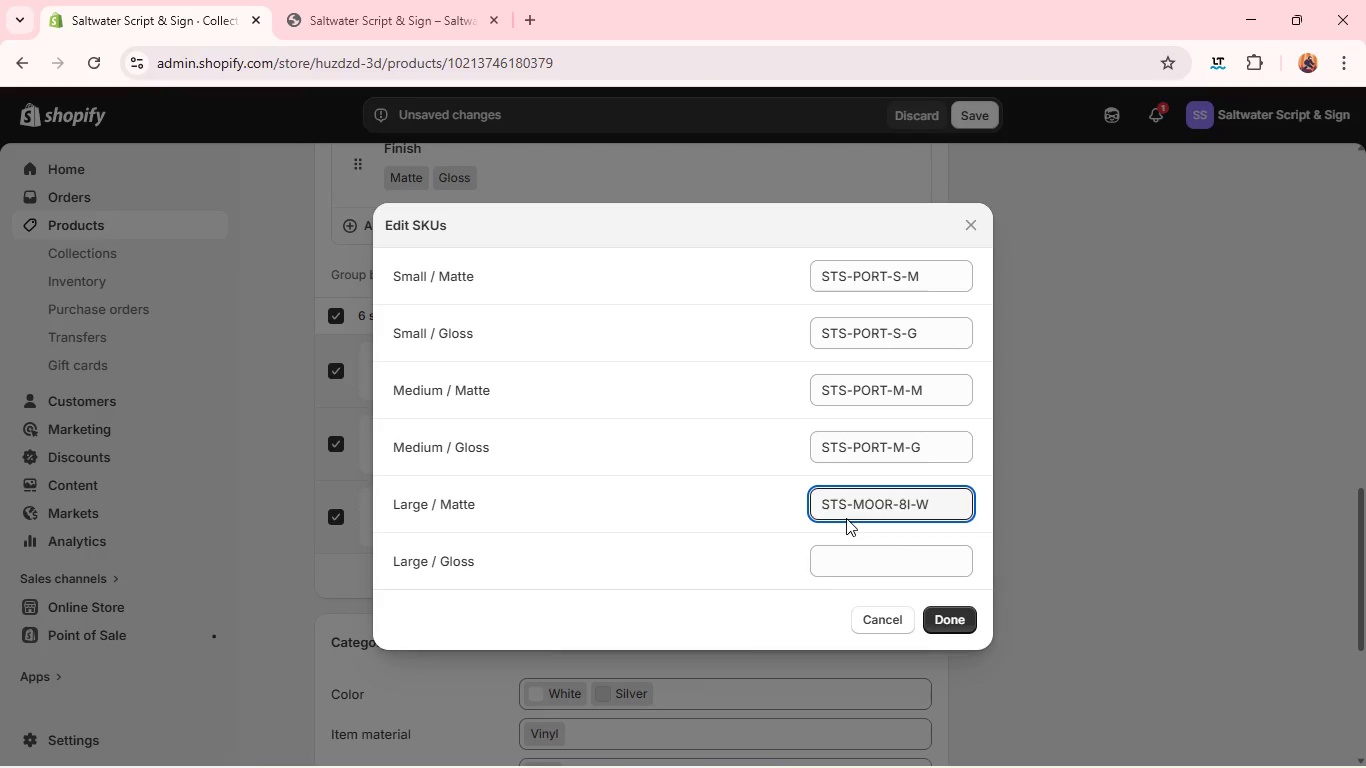 
triple_click([846, 518])
 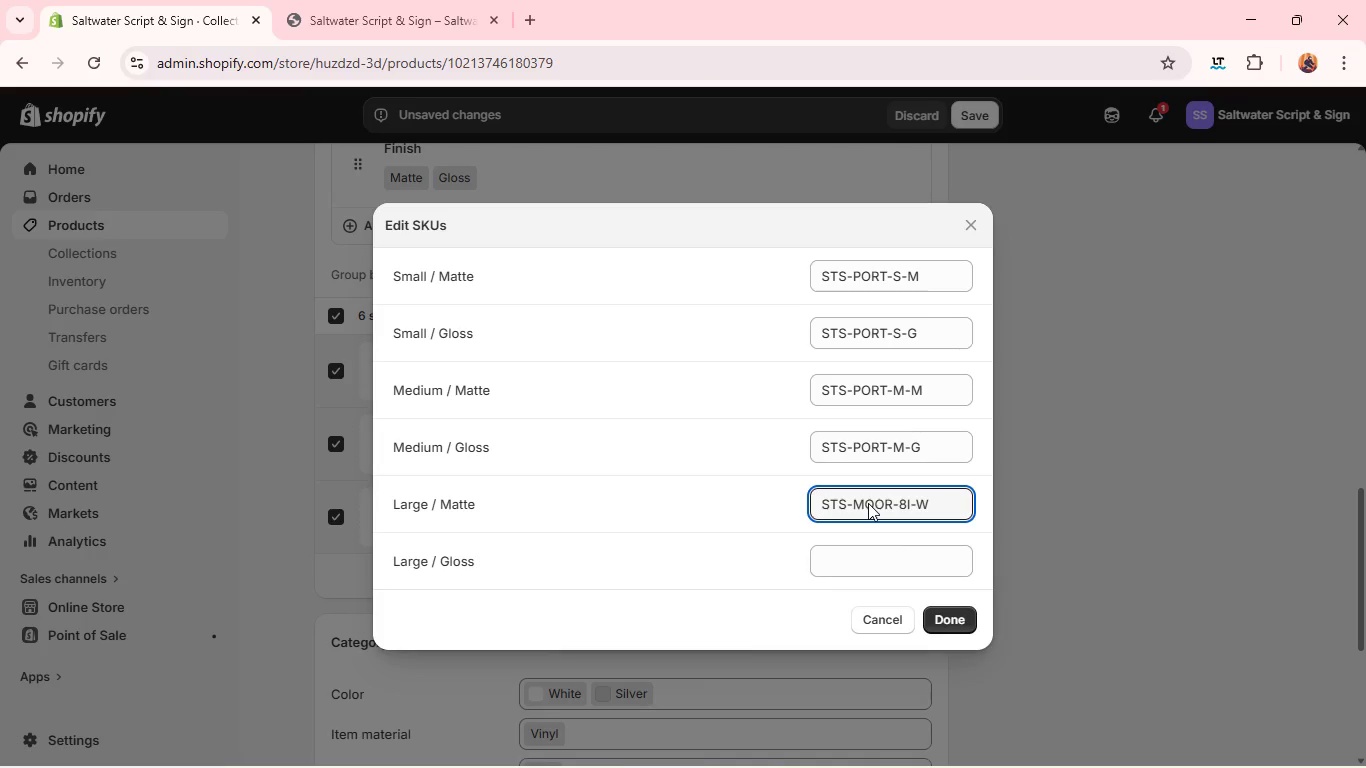 
double_click([868, 503])
 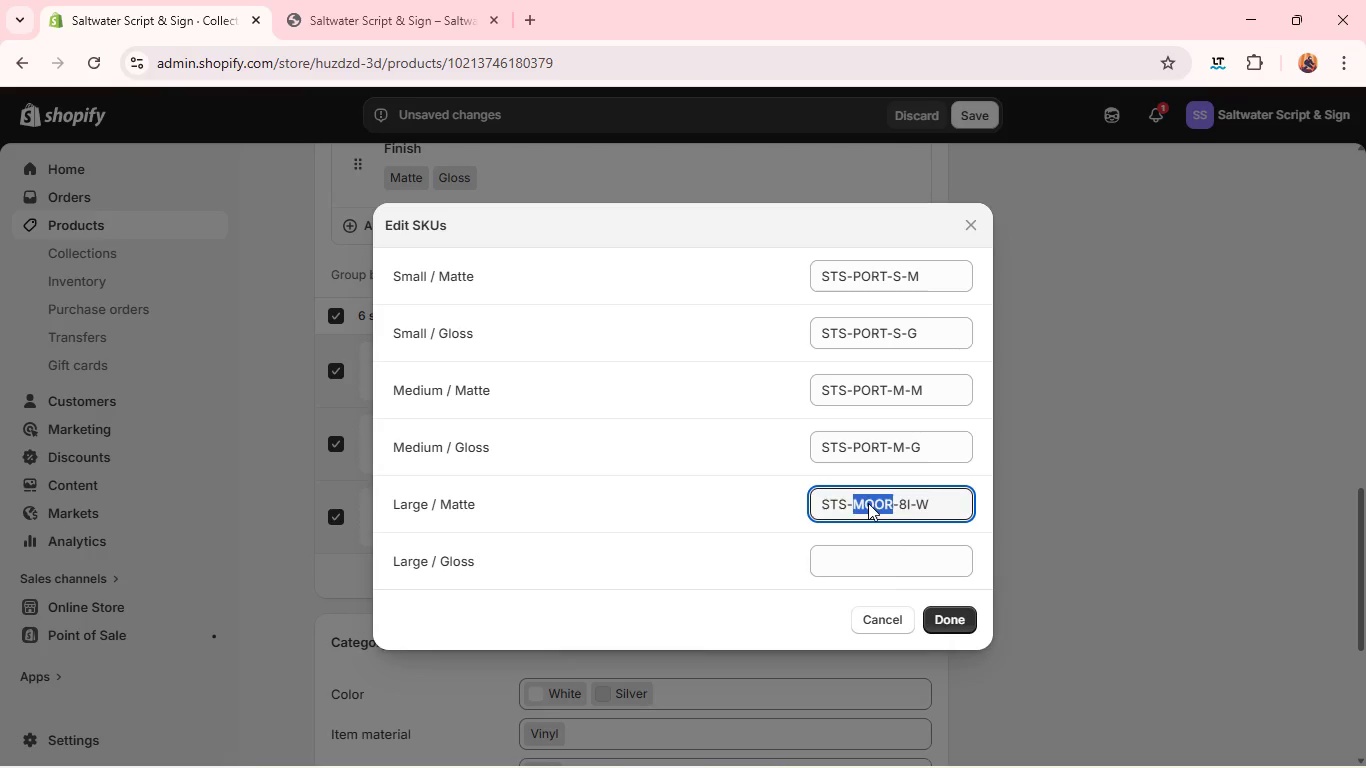 
triple_click([868, 503])
 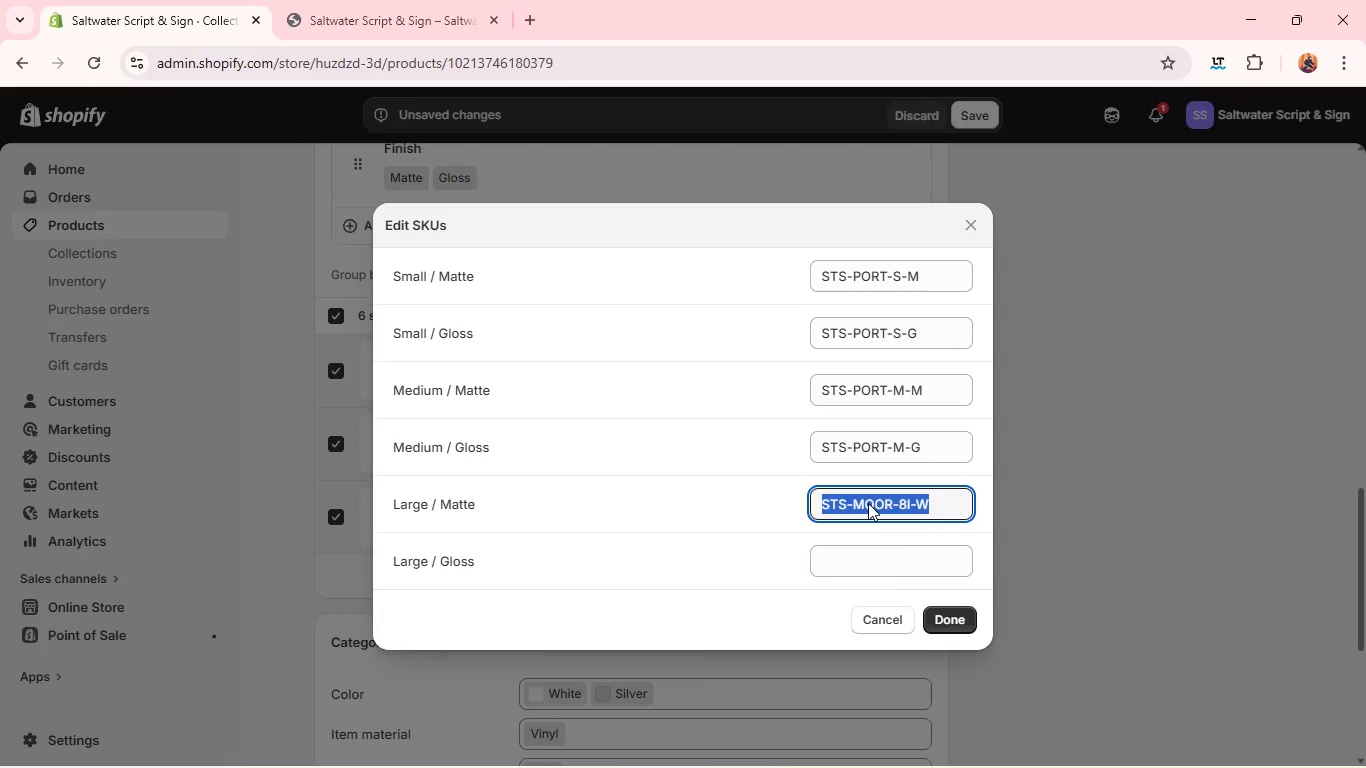 
type(STS-PORT-L-M)
 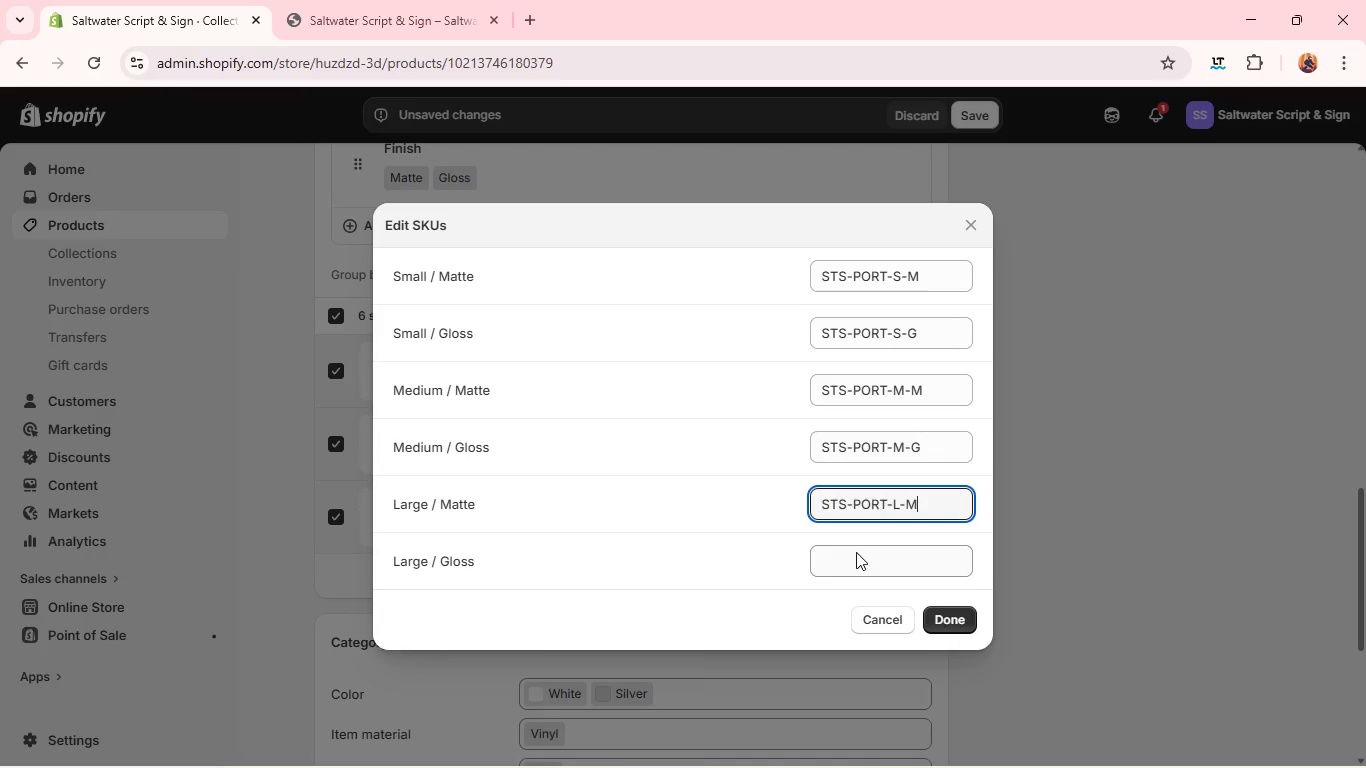 
left_click([855, 557])
 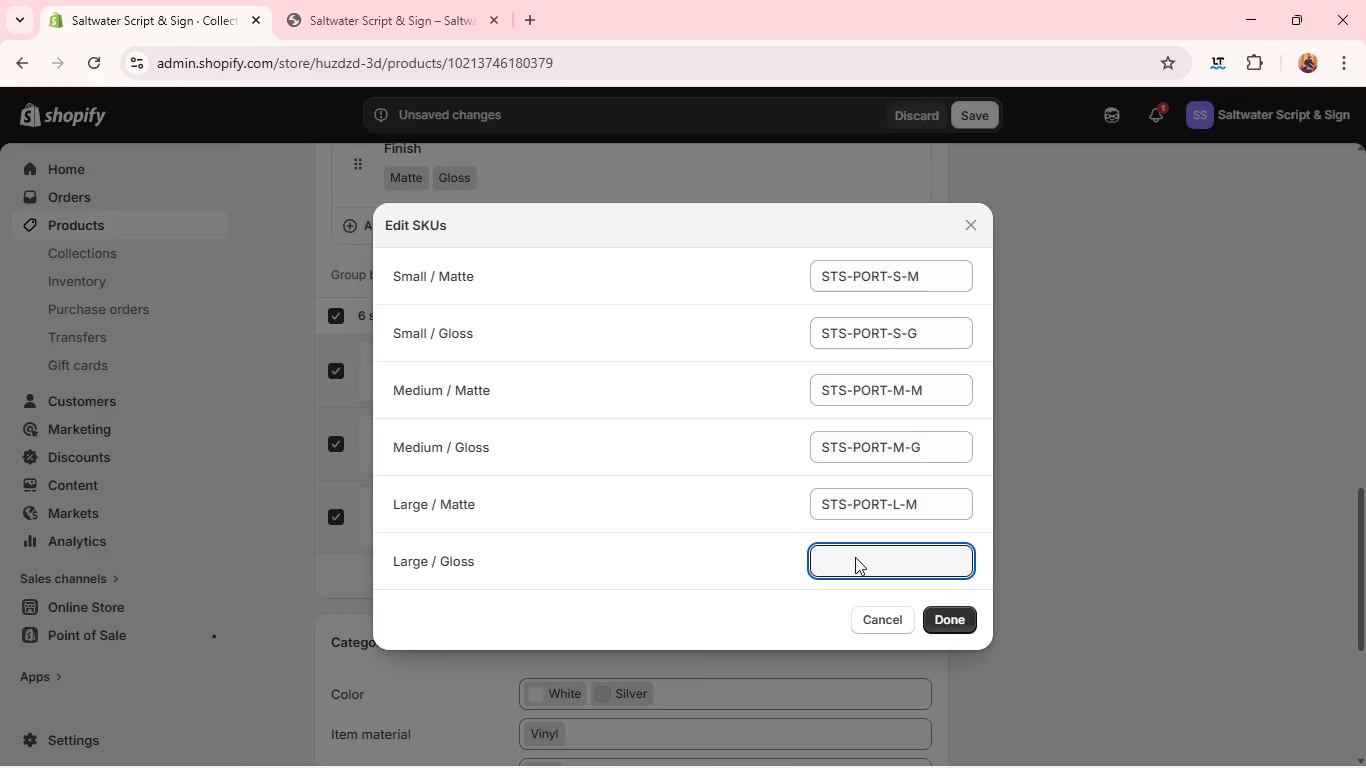 
type(SST-)
key(Backspace)
key(Backspace)
key(Backspace)
type(TSP)
key(Backspace)
type(-PORT-L-G)
 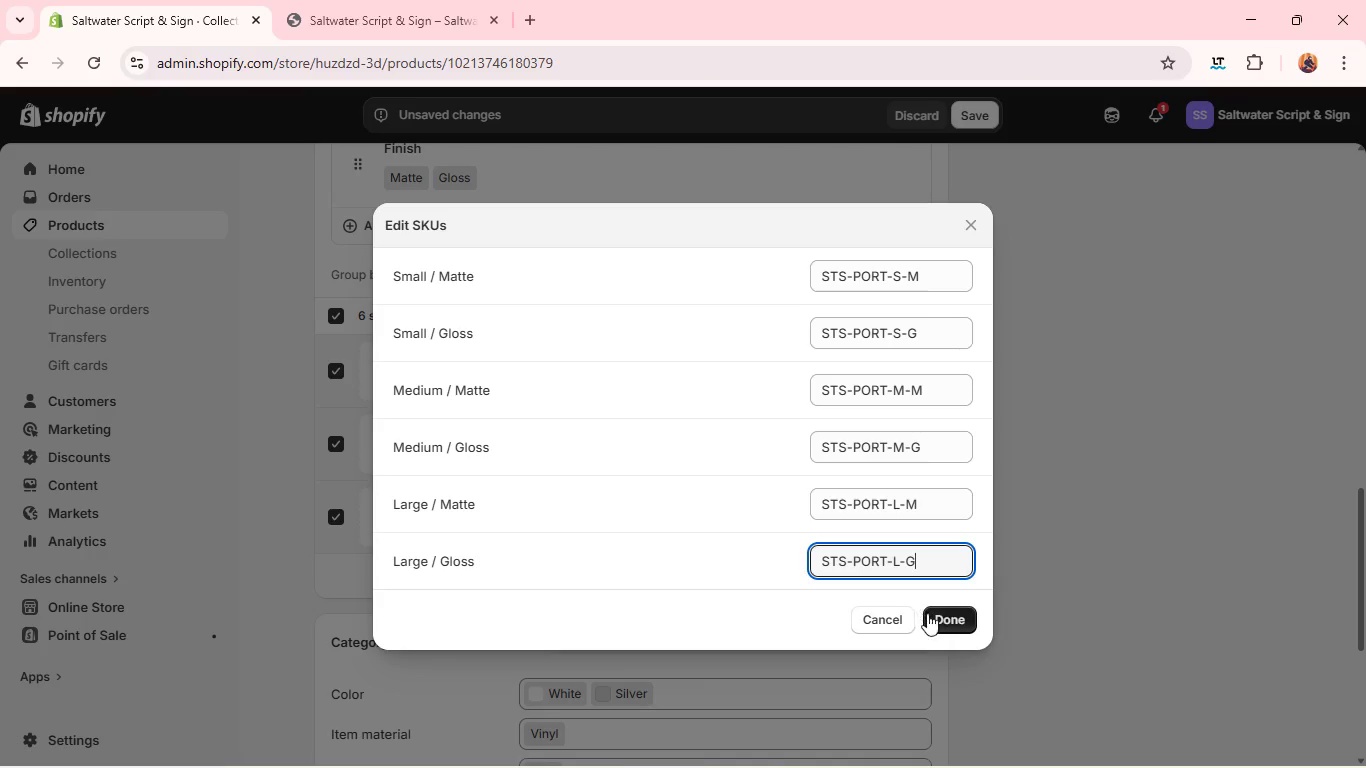 
left_click([943, 620])
 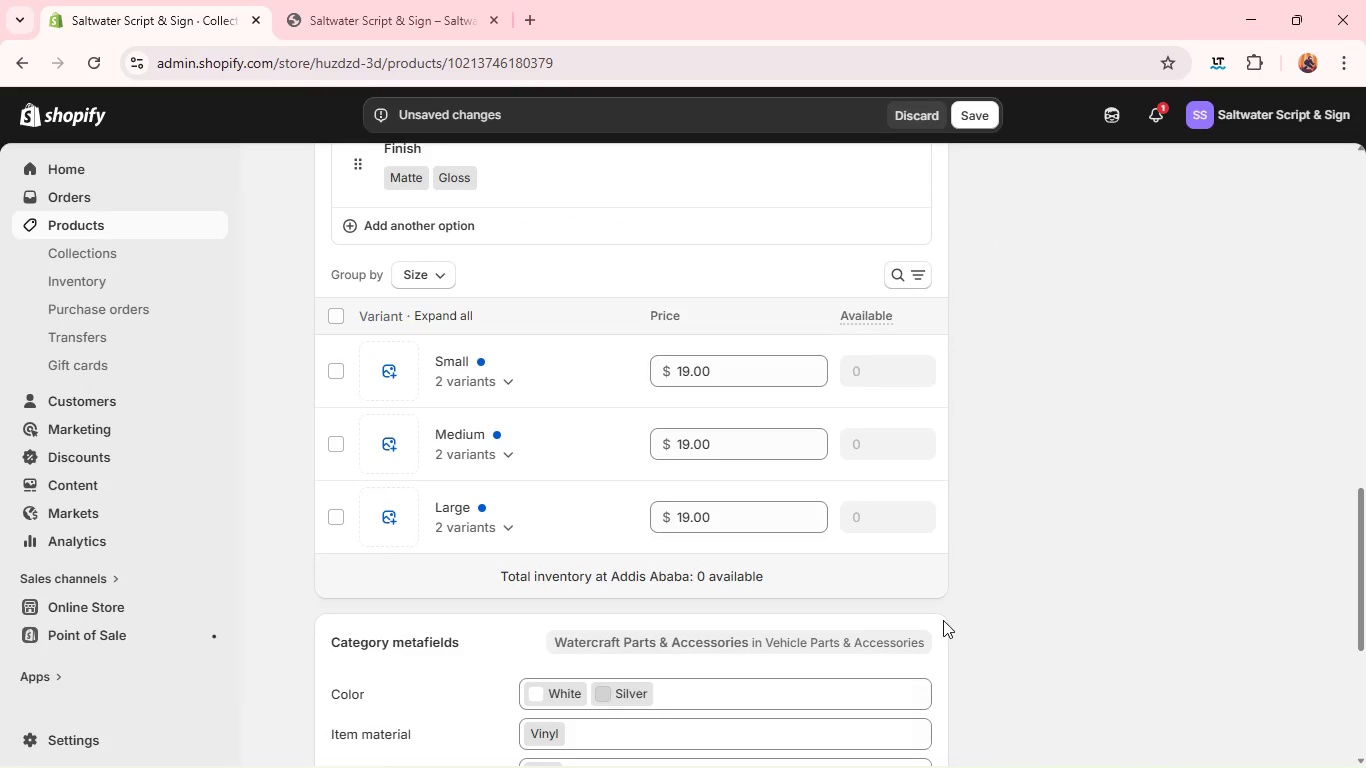 
wait(8.53)
 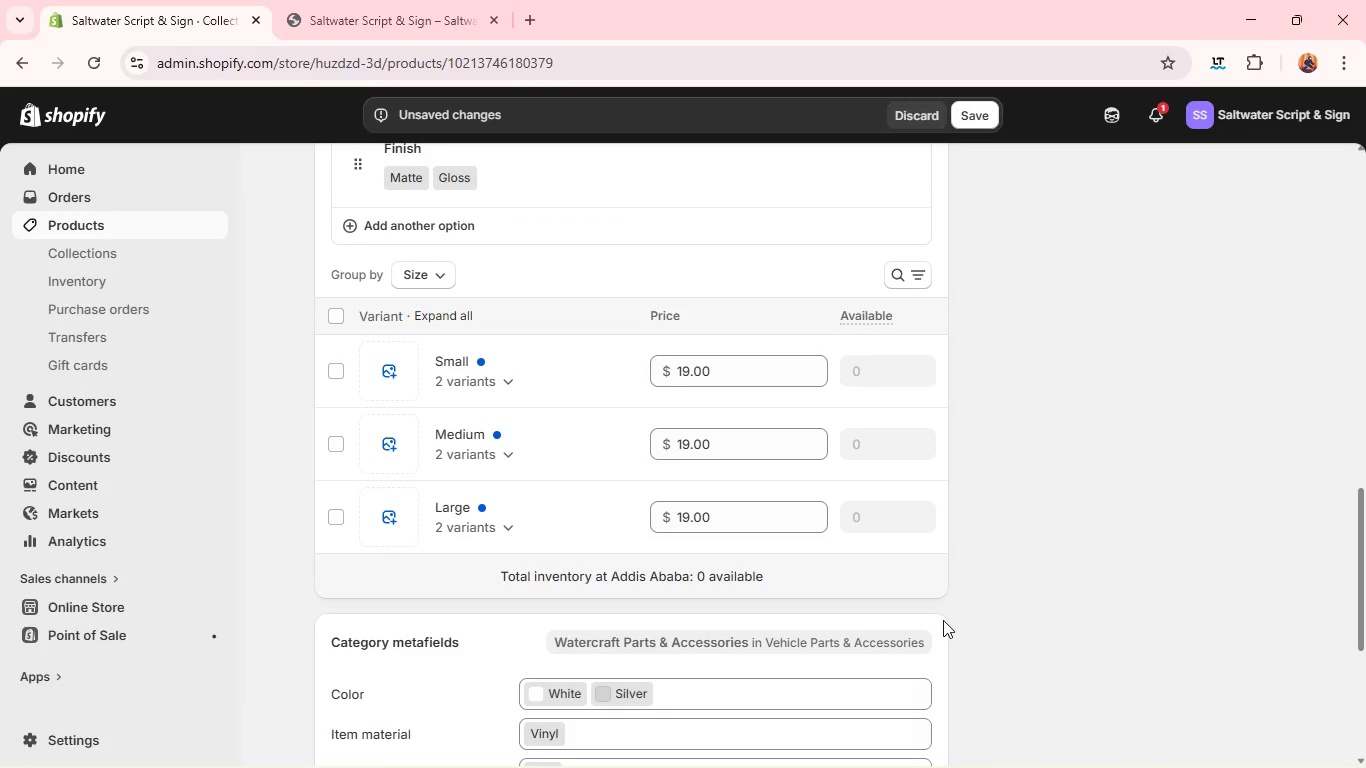 
left_click([340, 314])
 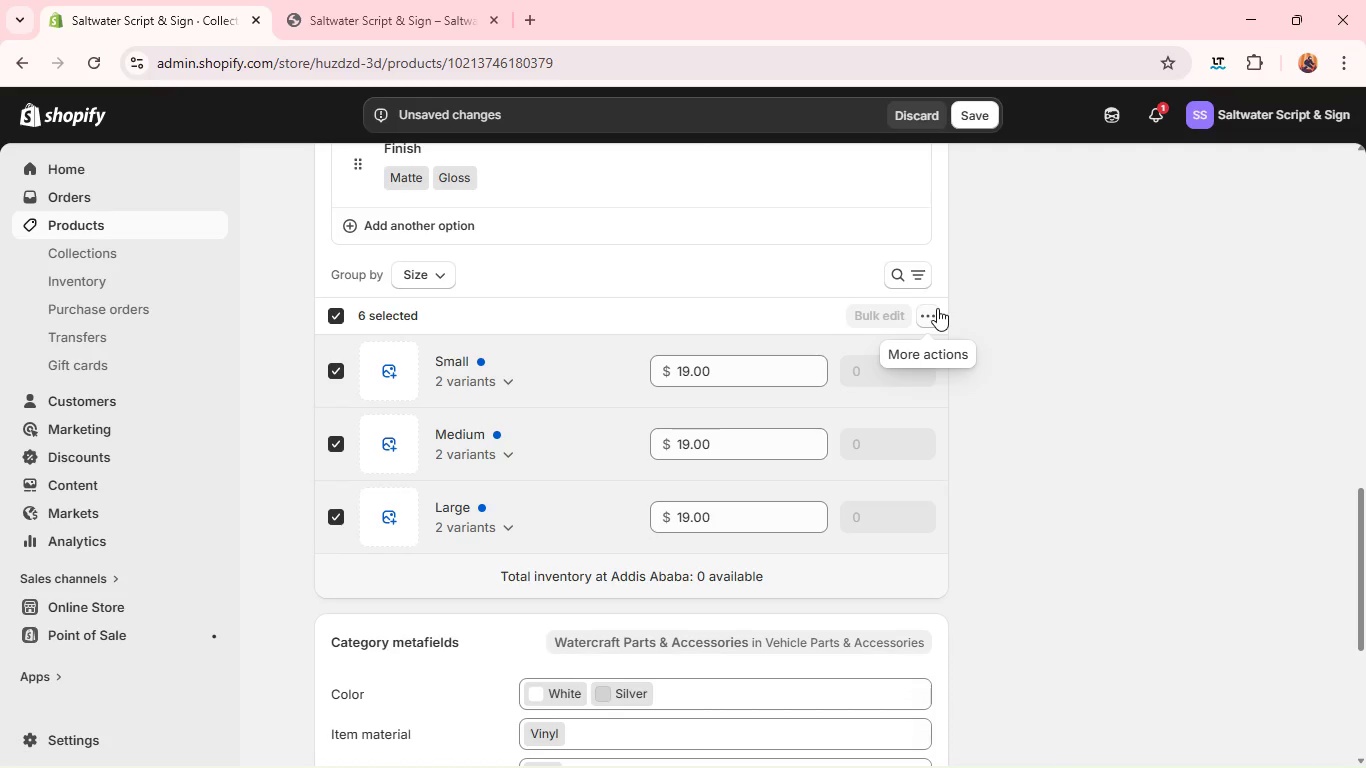 
left_click([936, 311])
 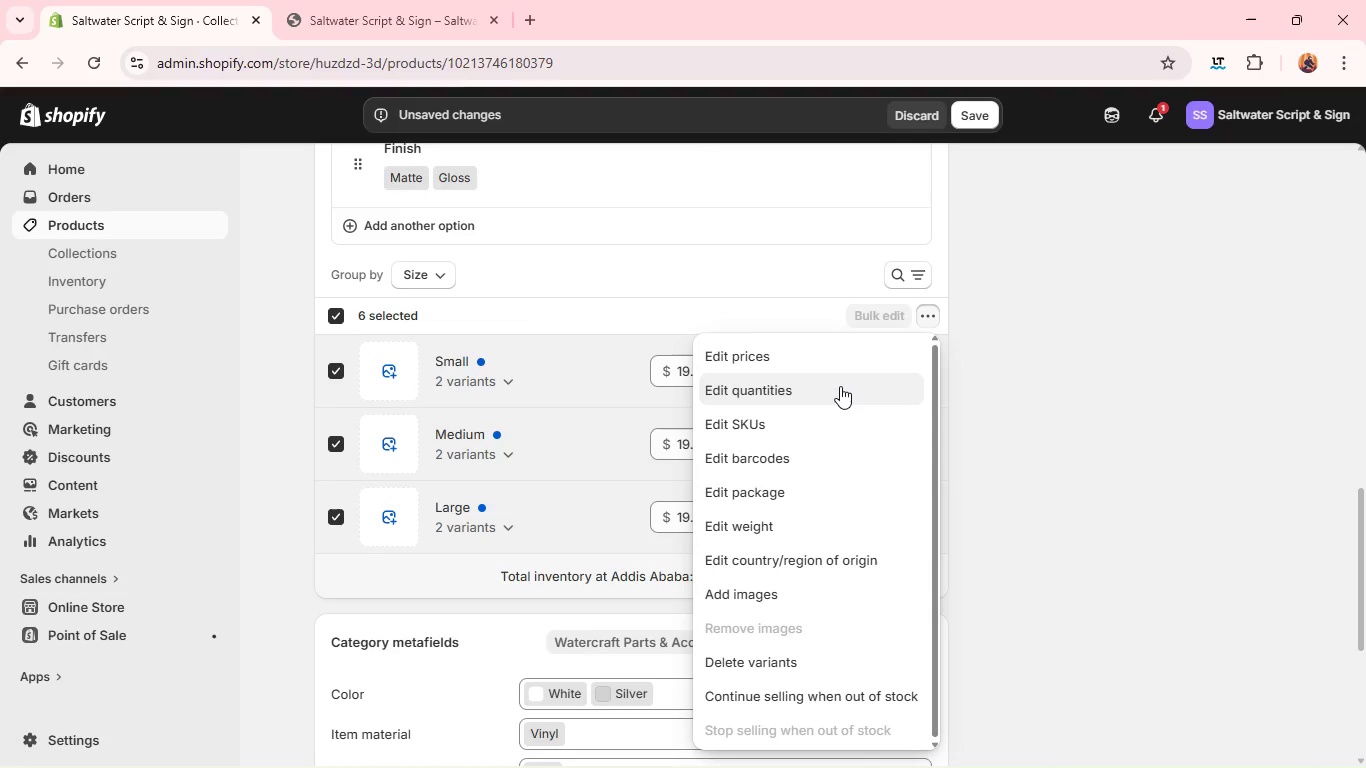 
wait(5.08)
 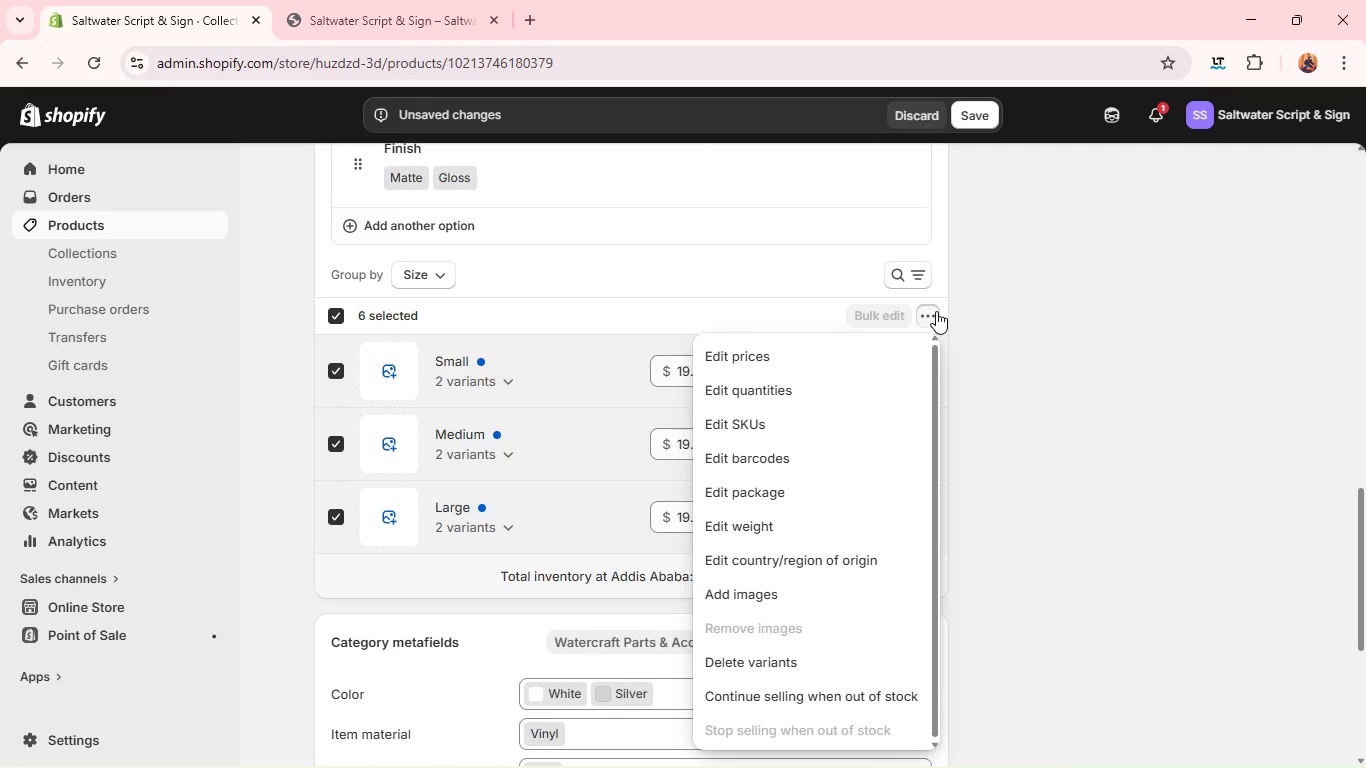 
left_click([808, 363])
 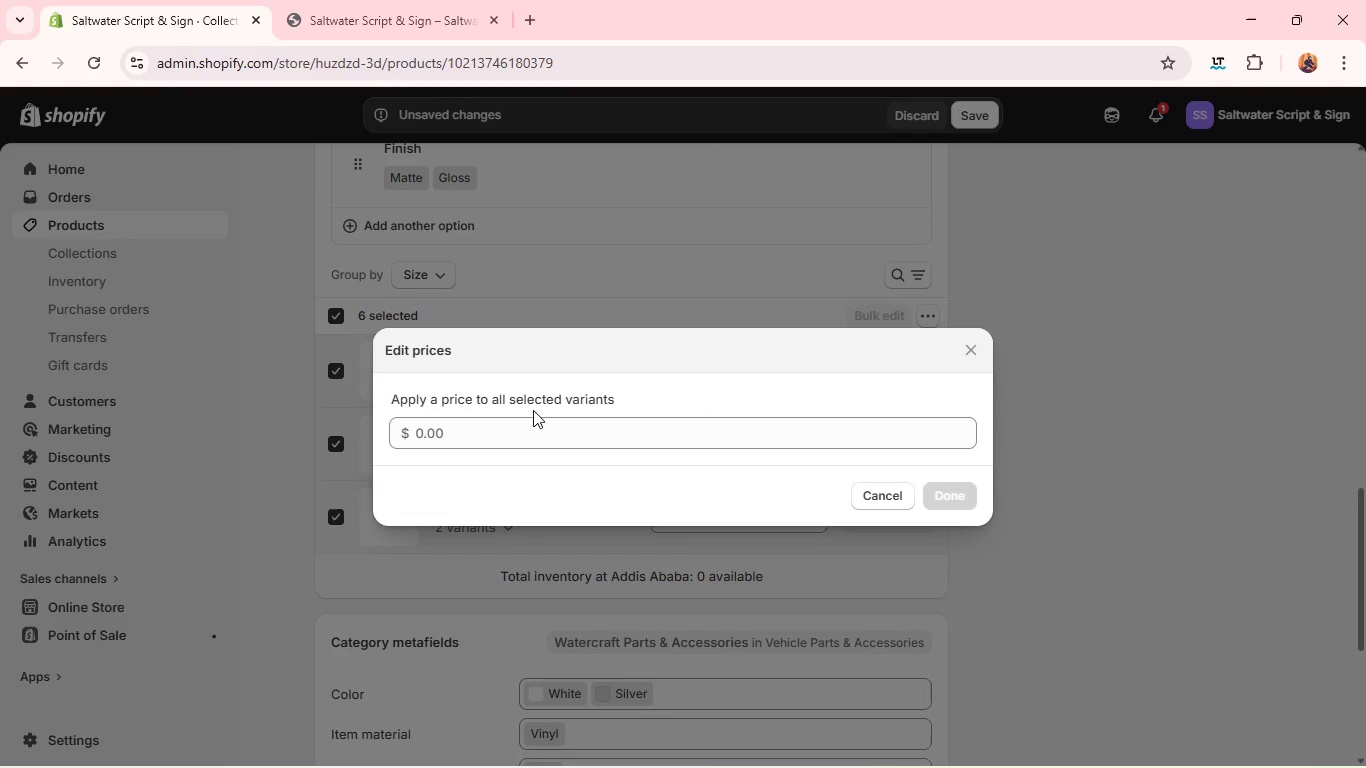 
left_click([486, 423])
 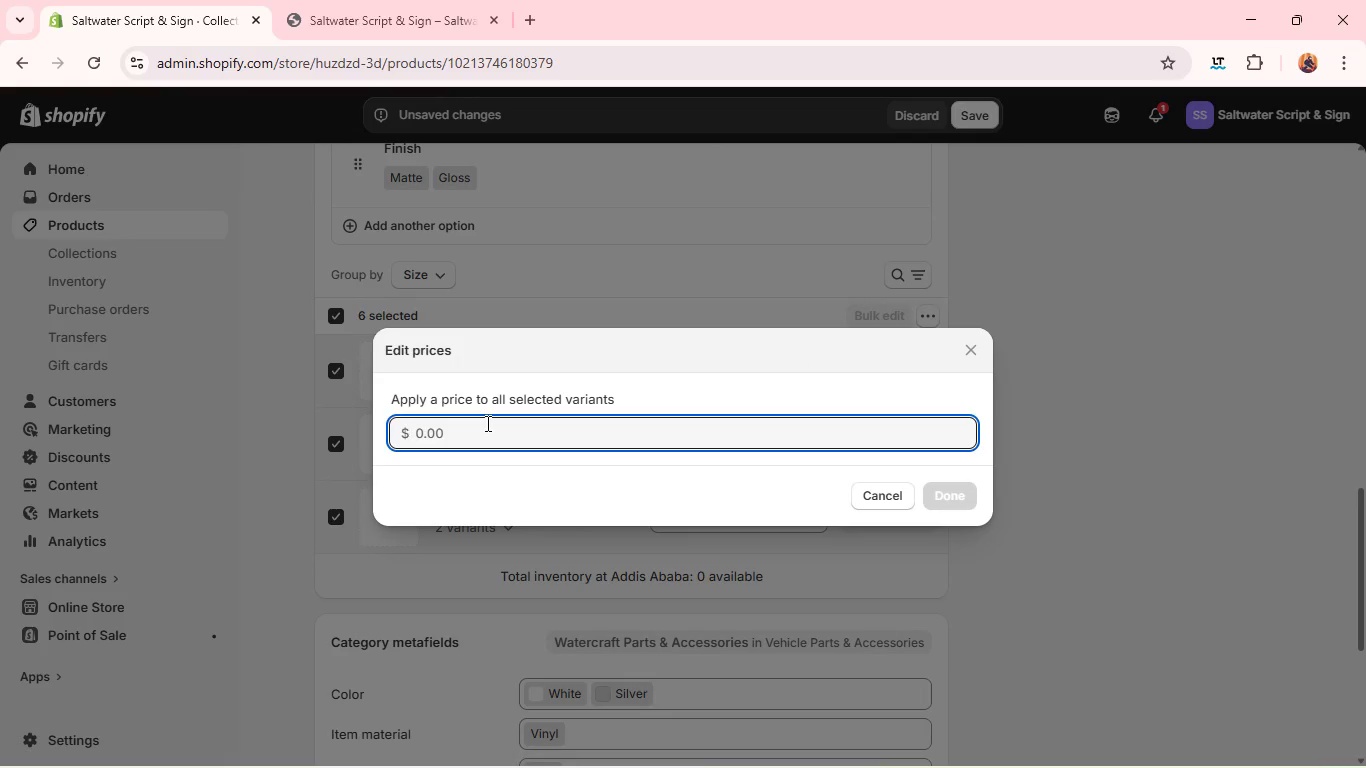 
type(29)
 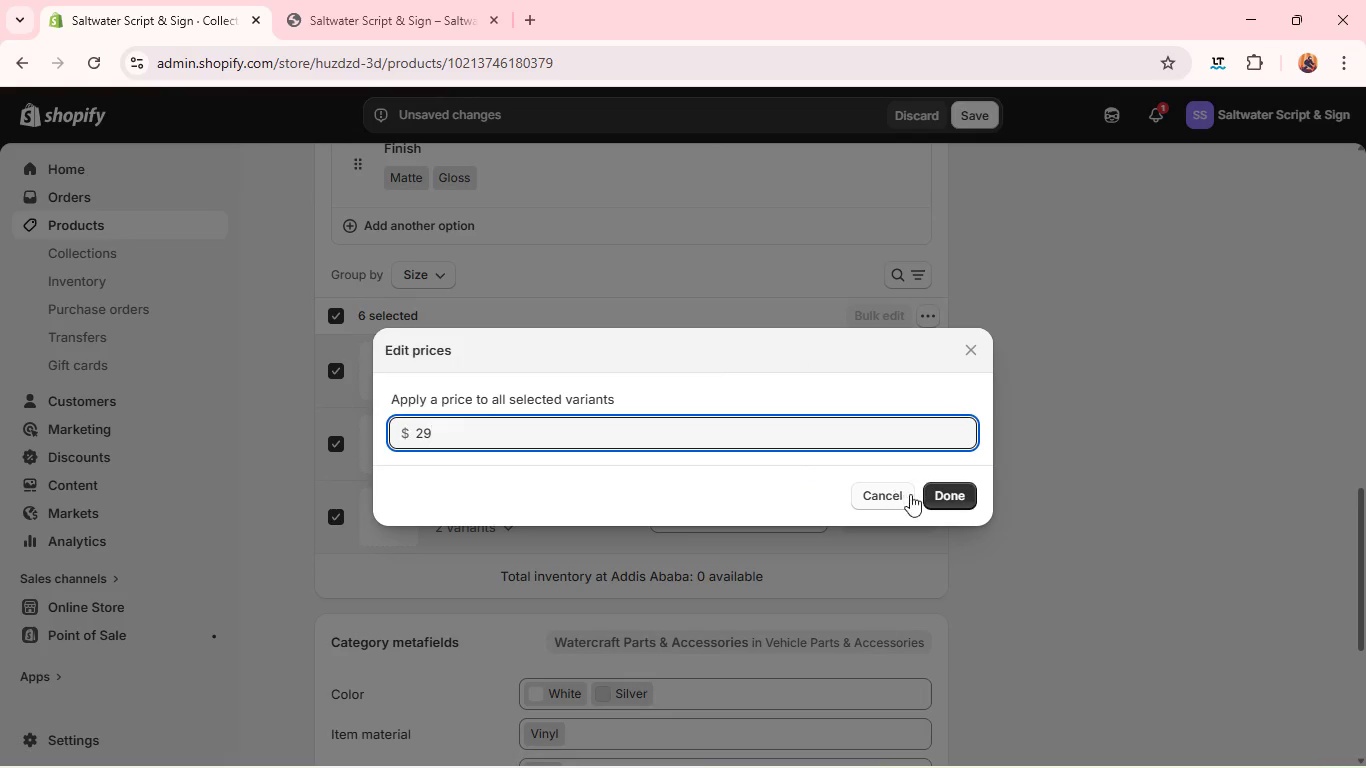 
left_click([947, 496])
 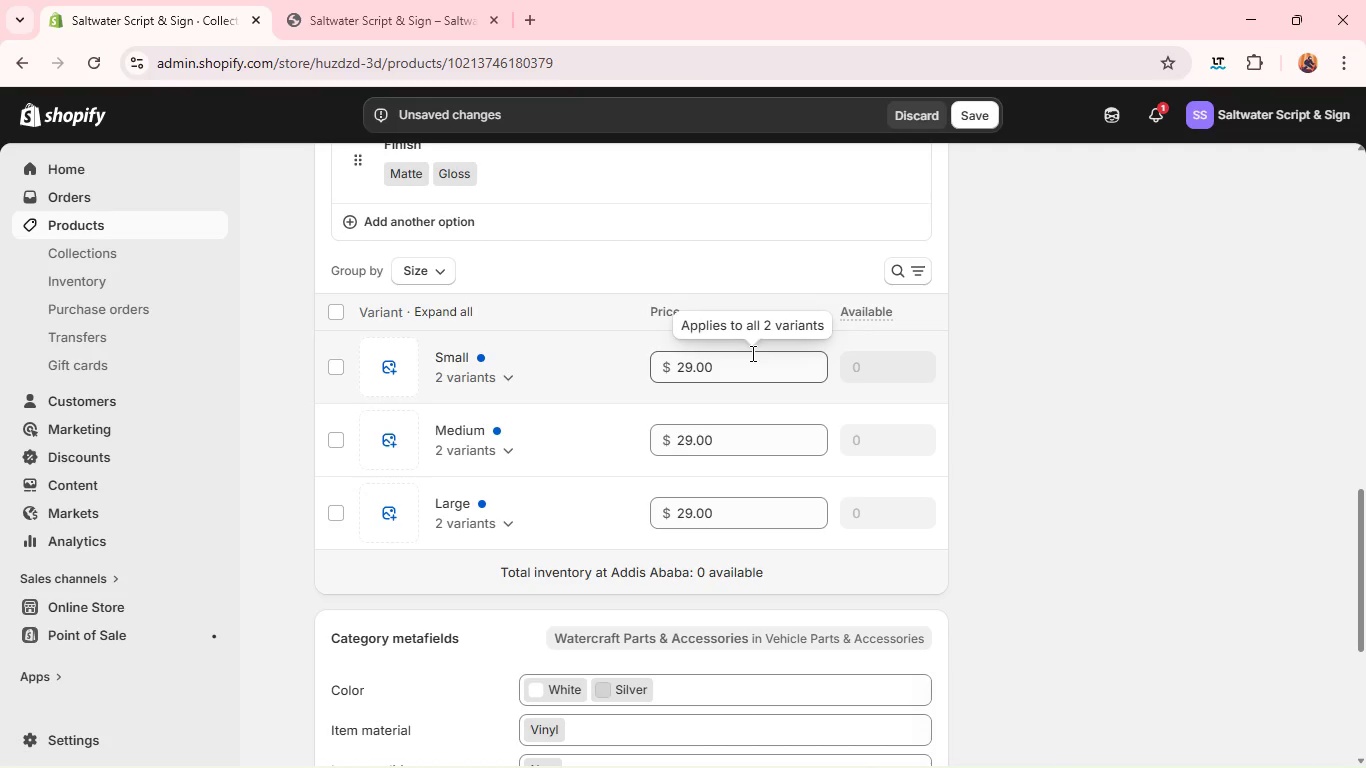 
wait(5.08)
 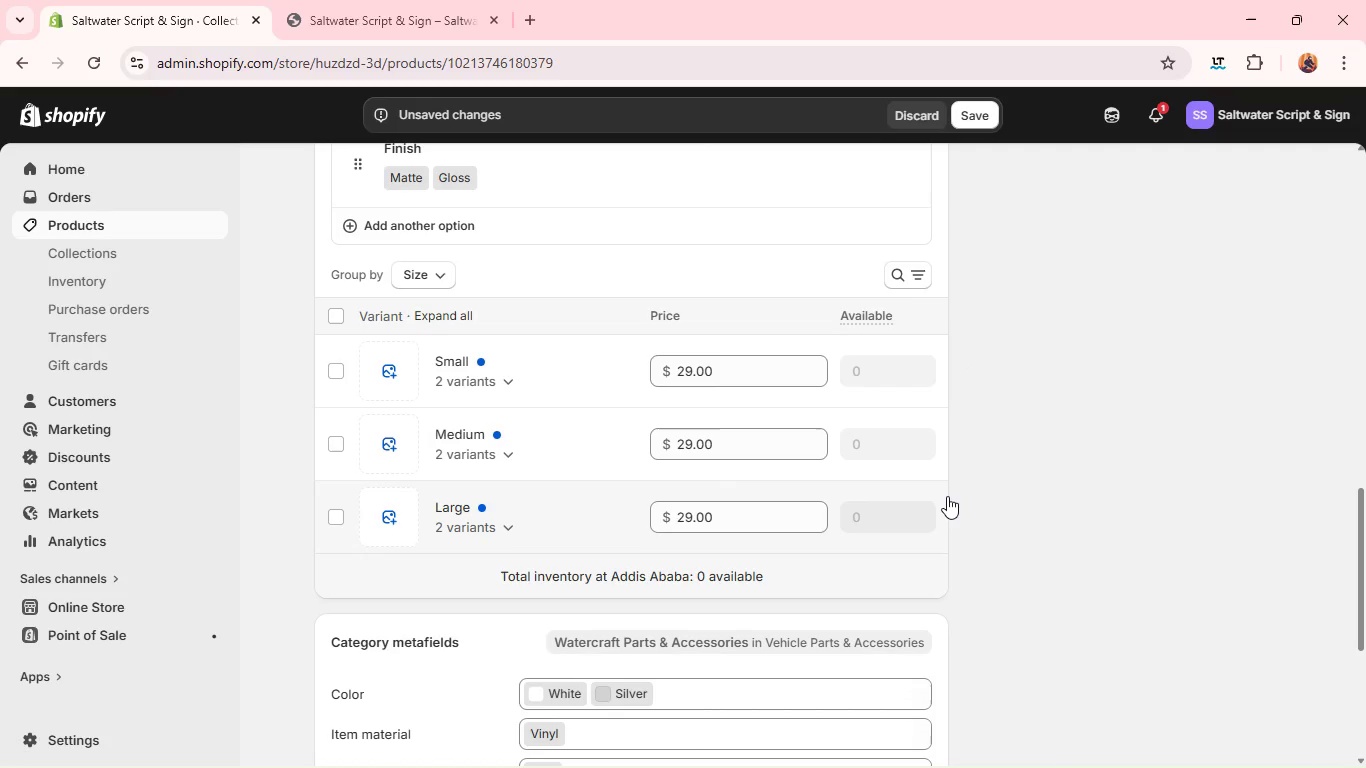 
left_click([337, 304])
 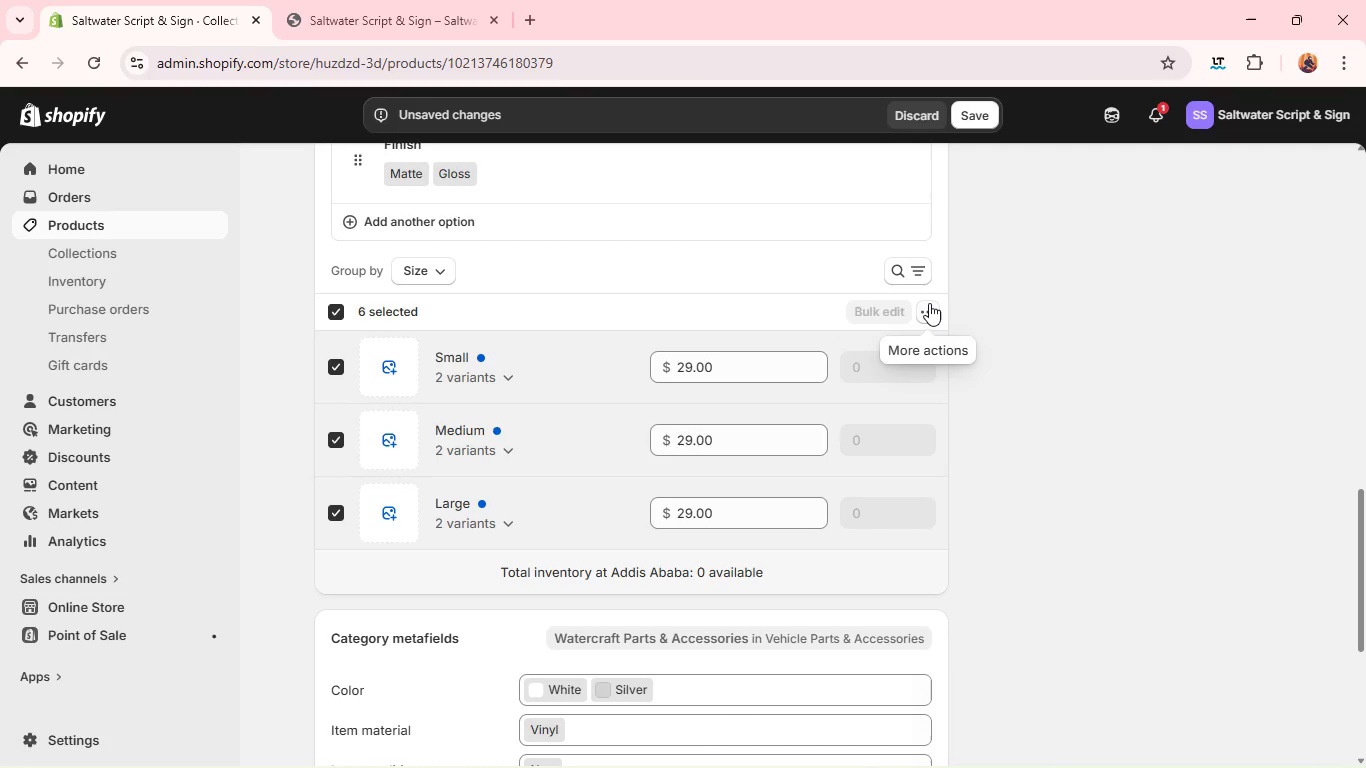 
left_click([929, 304])
 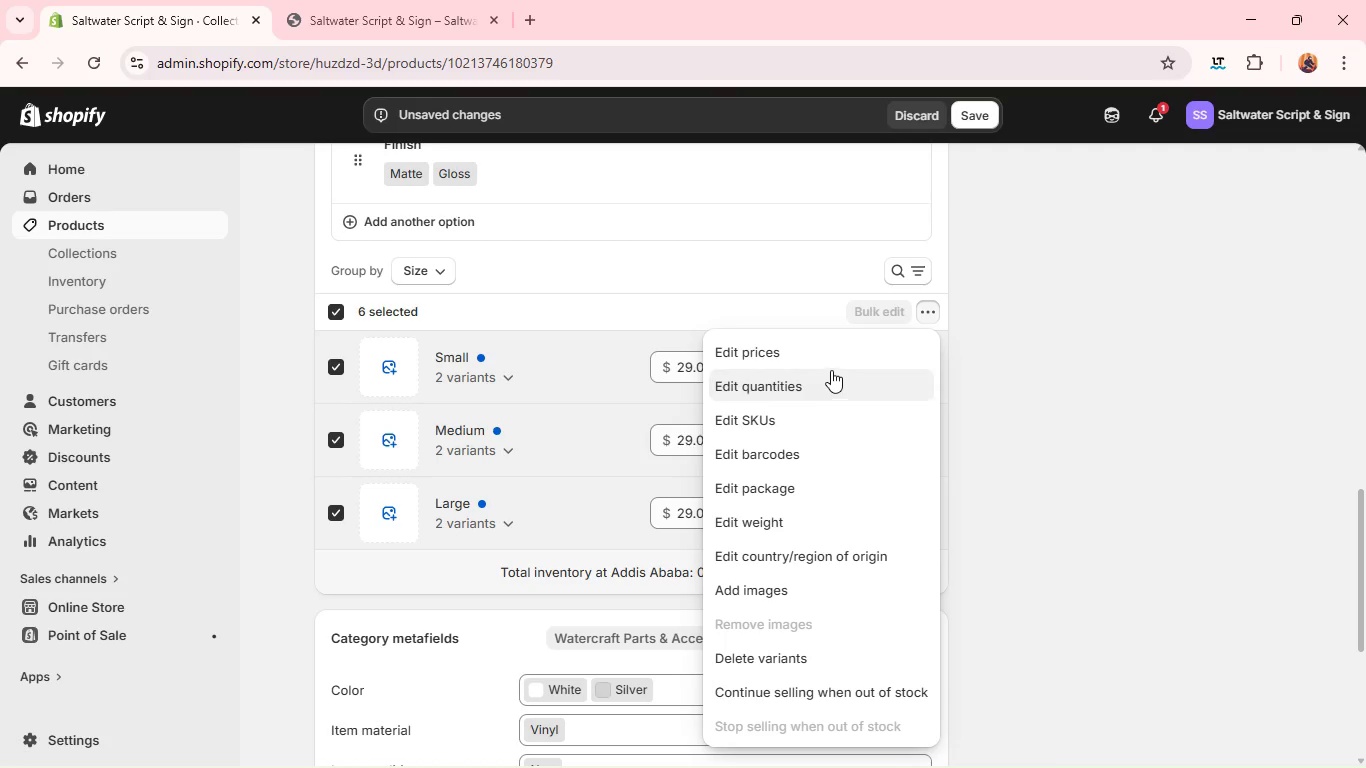 
left_click([846, 353])
 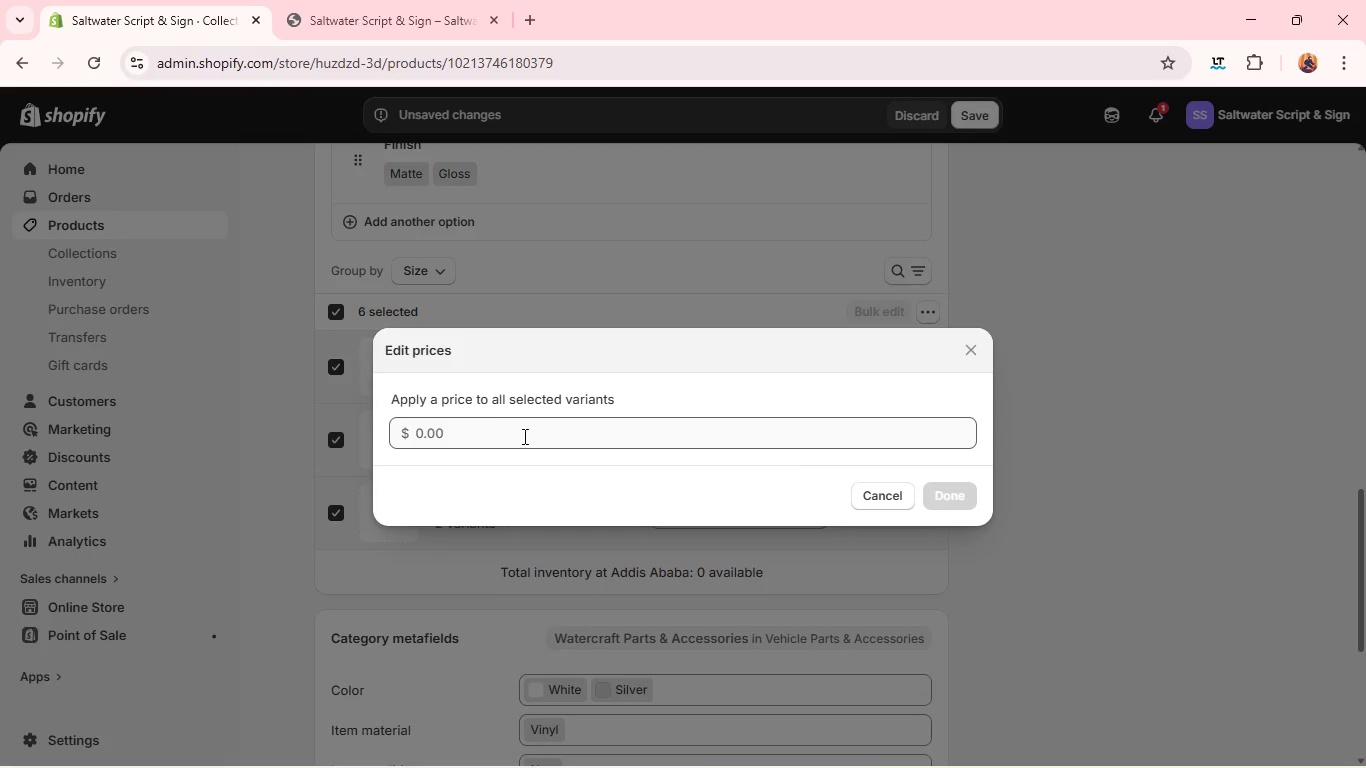 
left_click([489, 440])
 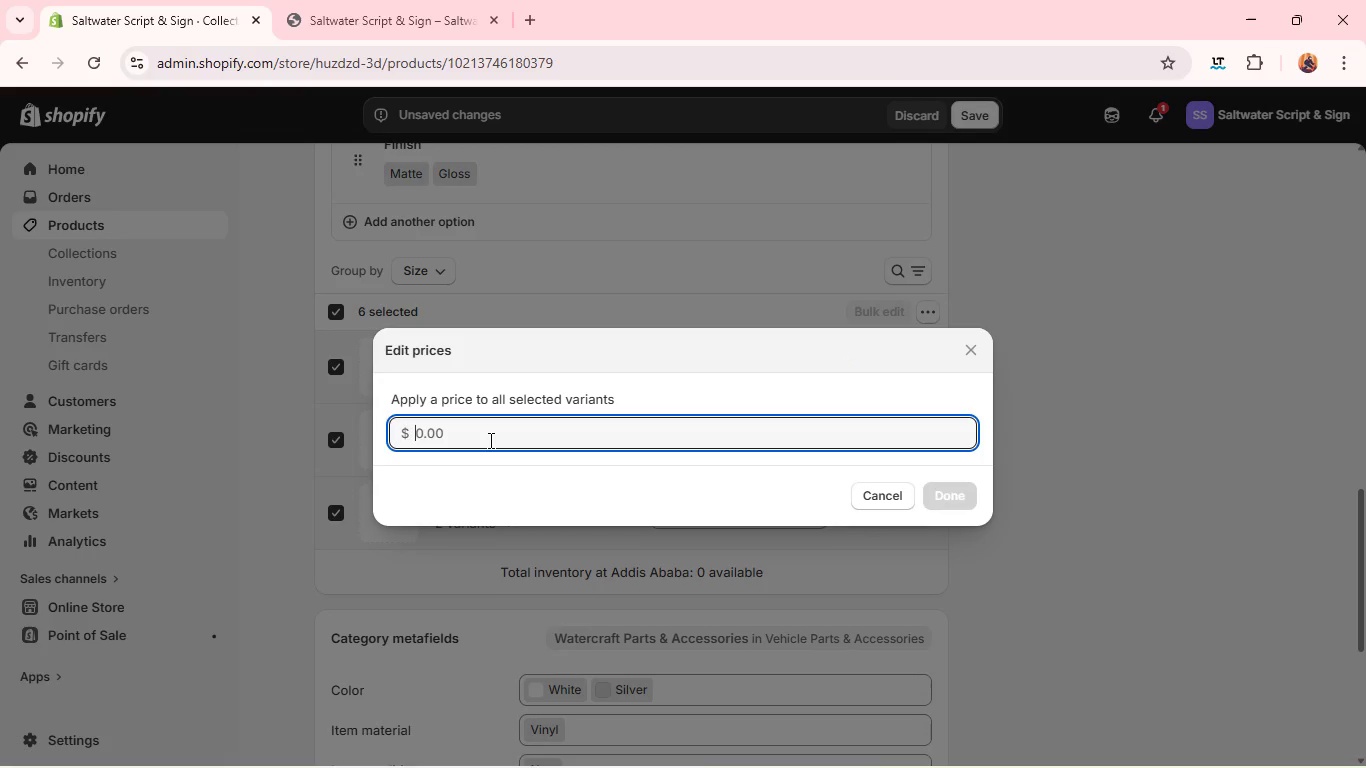 
type(10)
 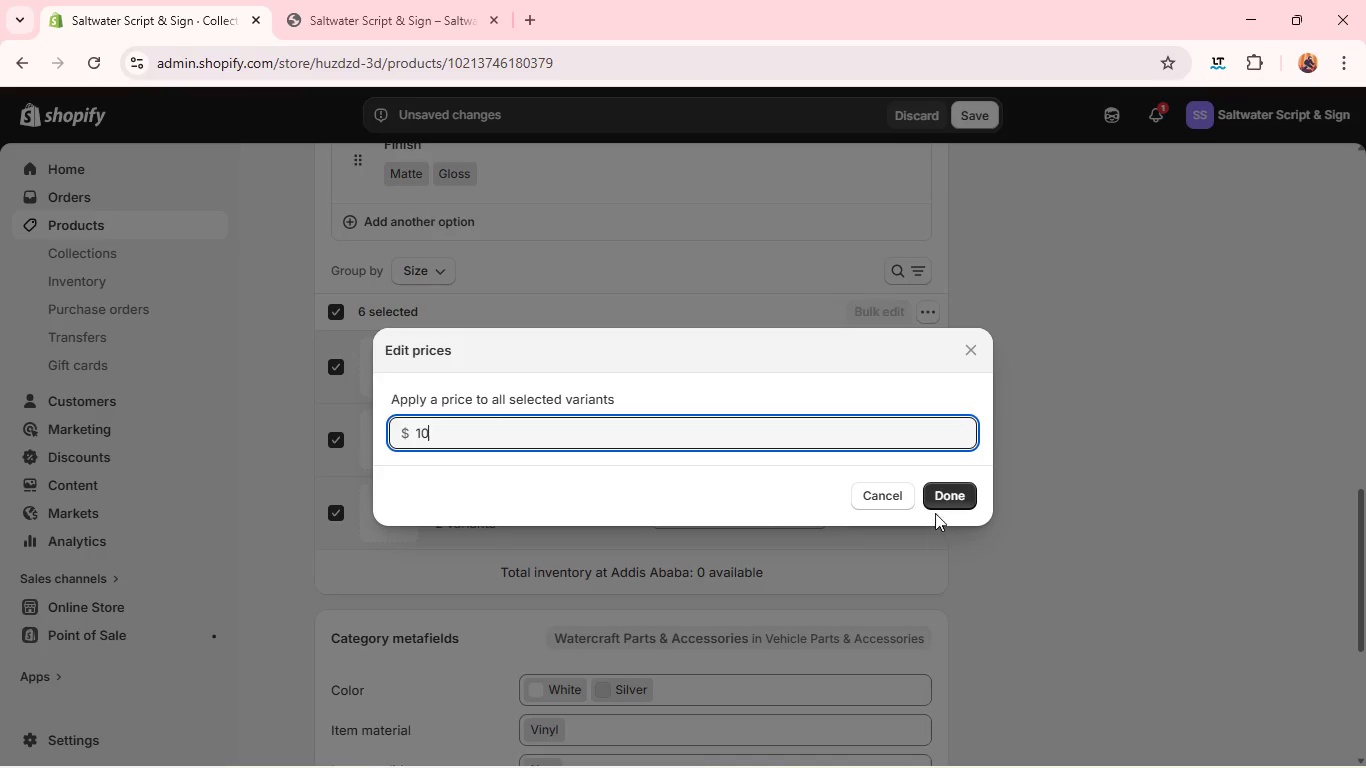 
left_click([941, 501])
 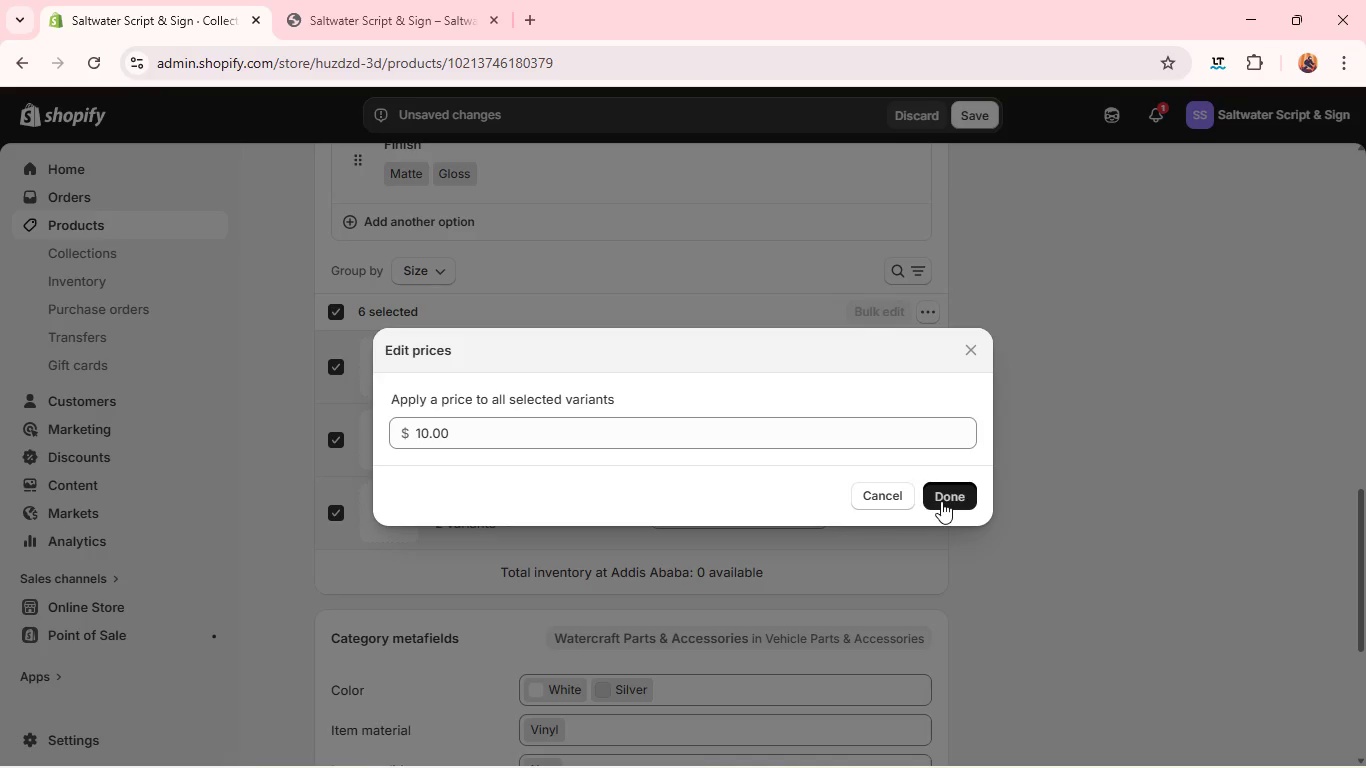 
key(CapsLock)
 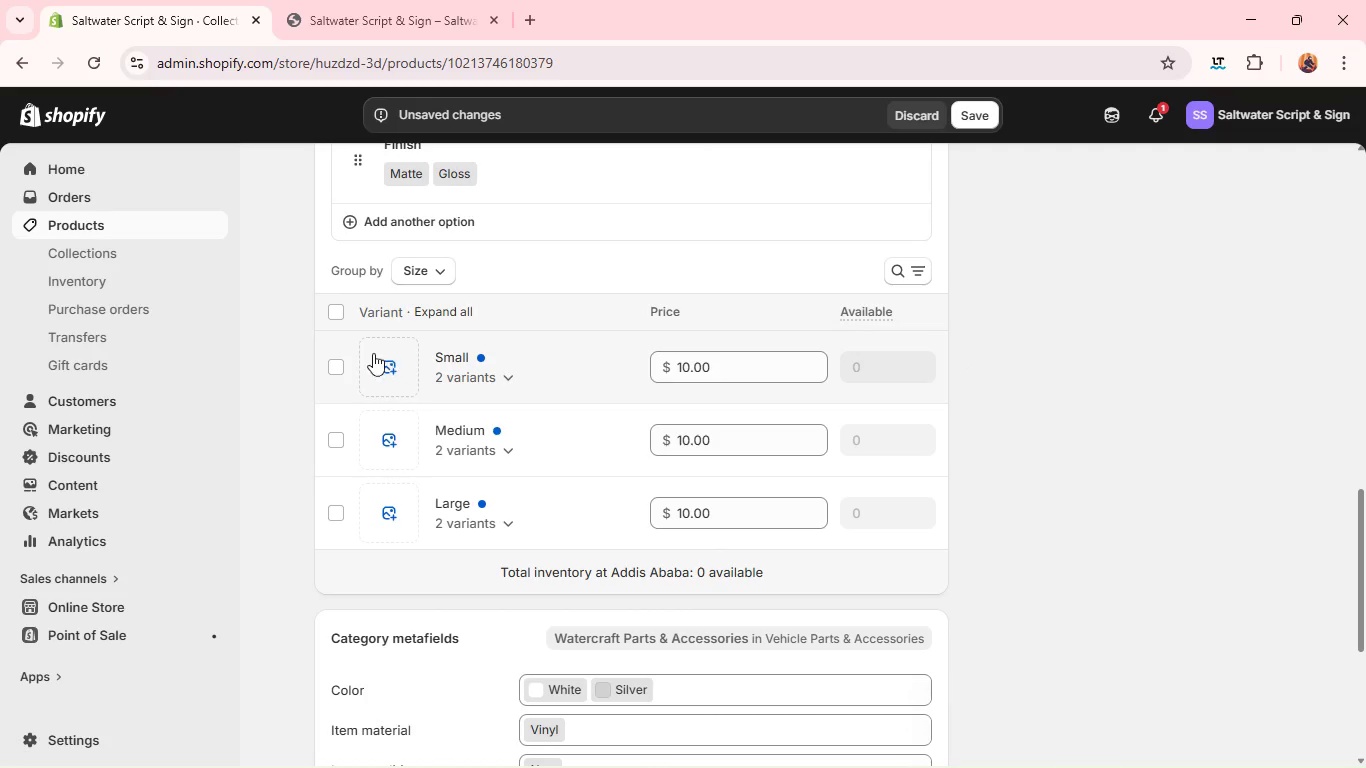 
left_click([336, 364])
 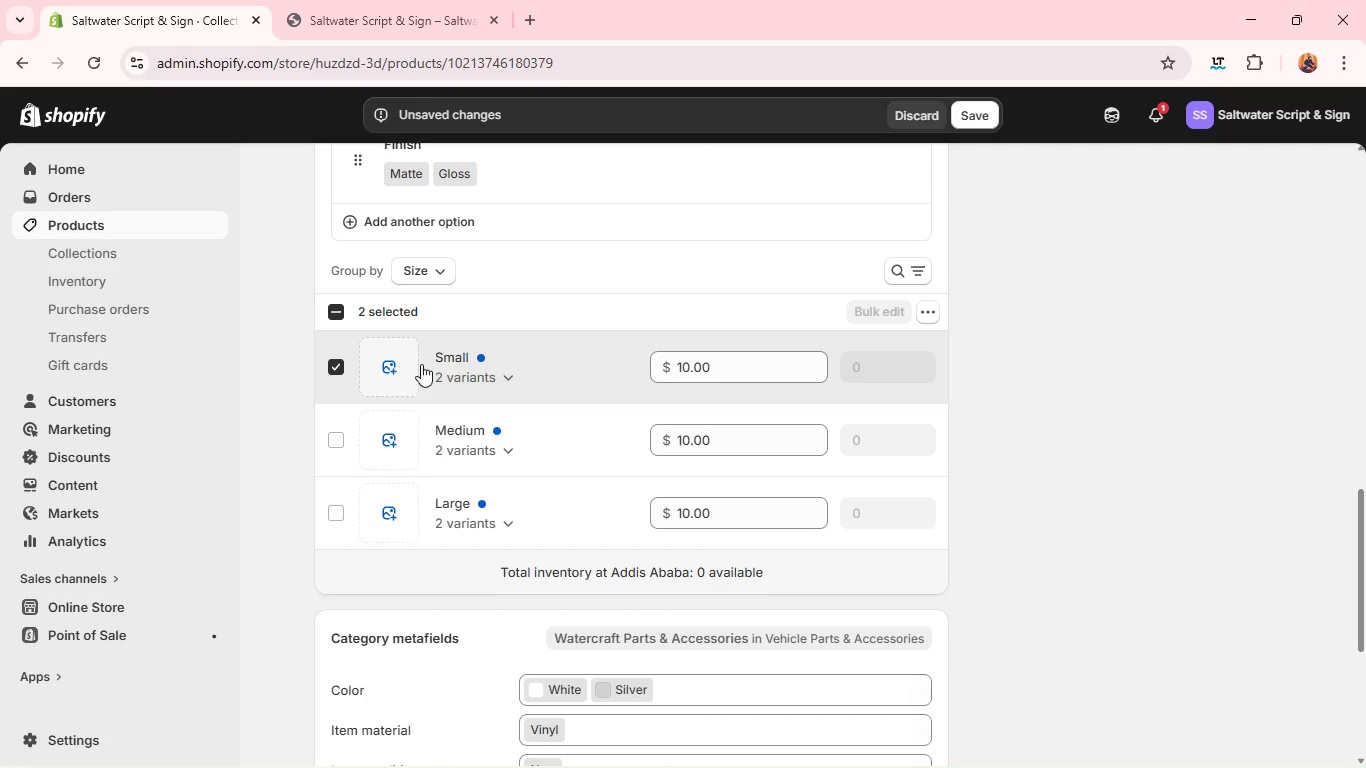 
left_click([471, 373])
 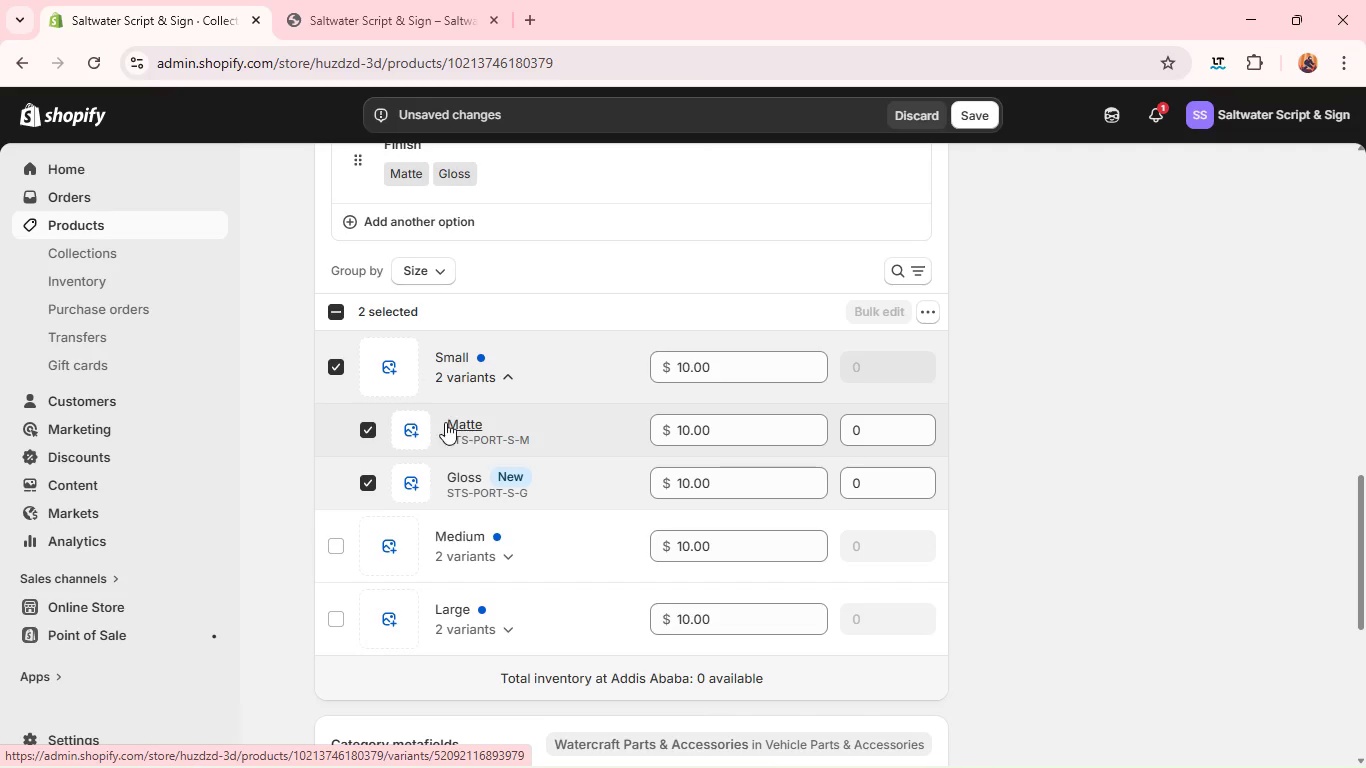 
wait(6.31)
 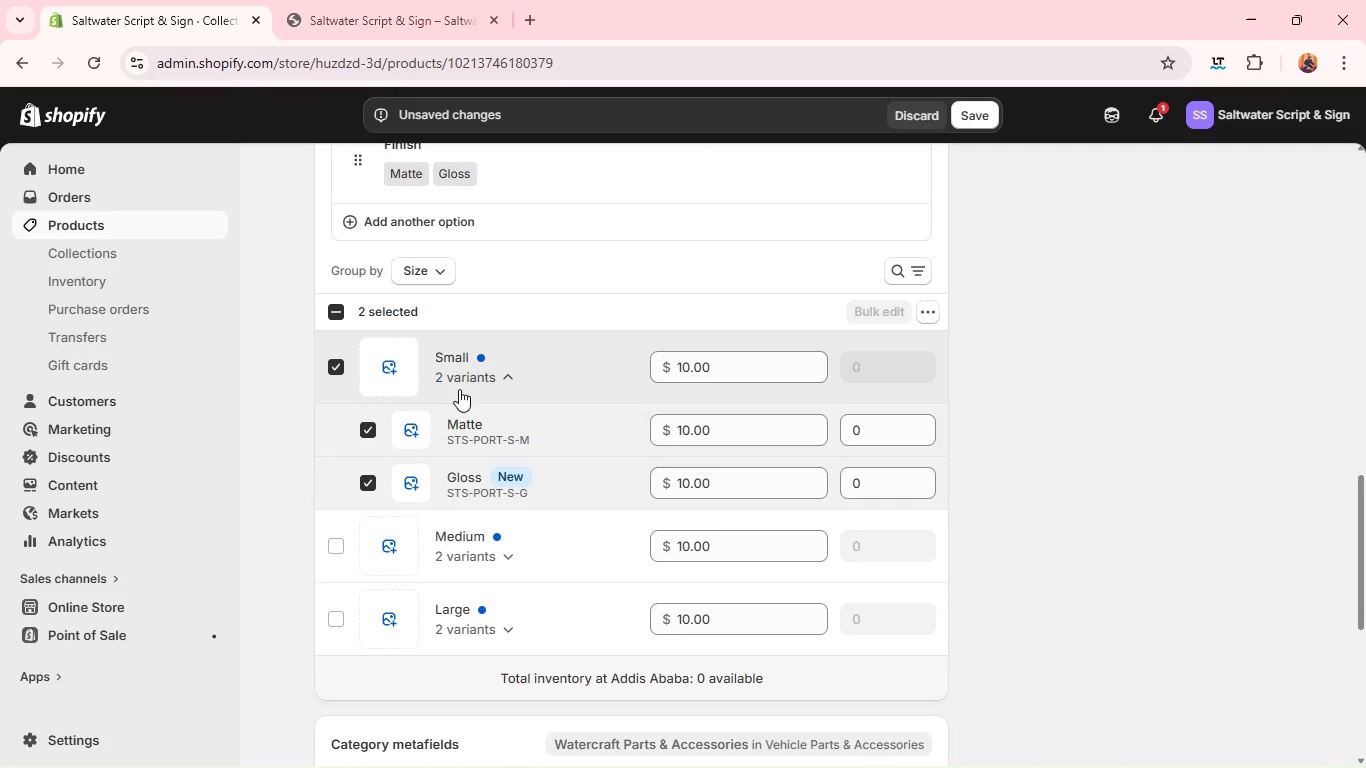 
left_click([338, 366])
 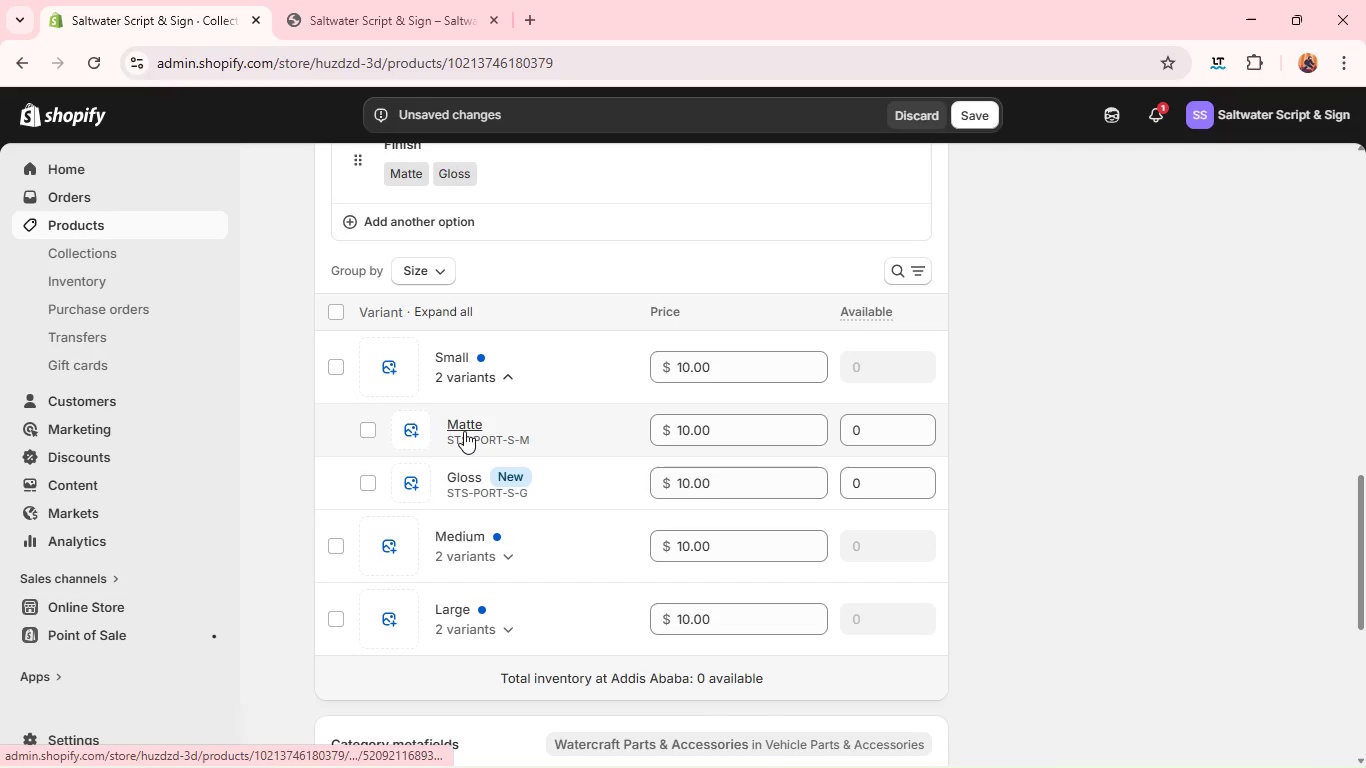 
left_click([464, 431])
 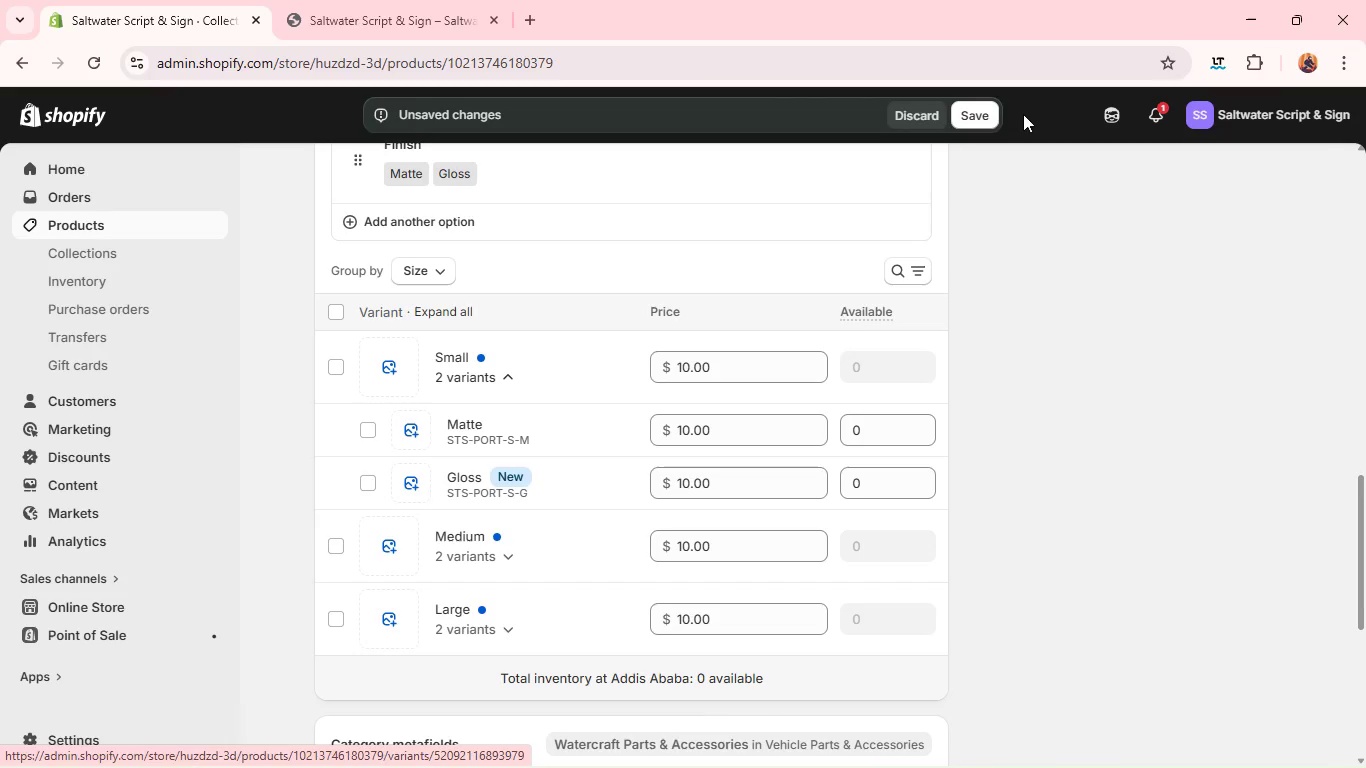 
left_click([996, 114])
 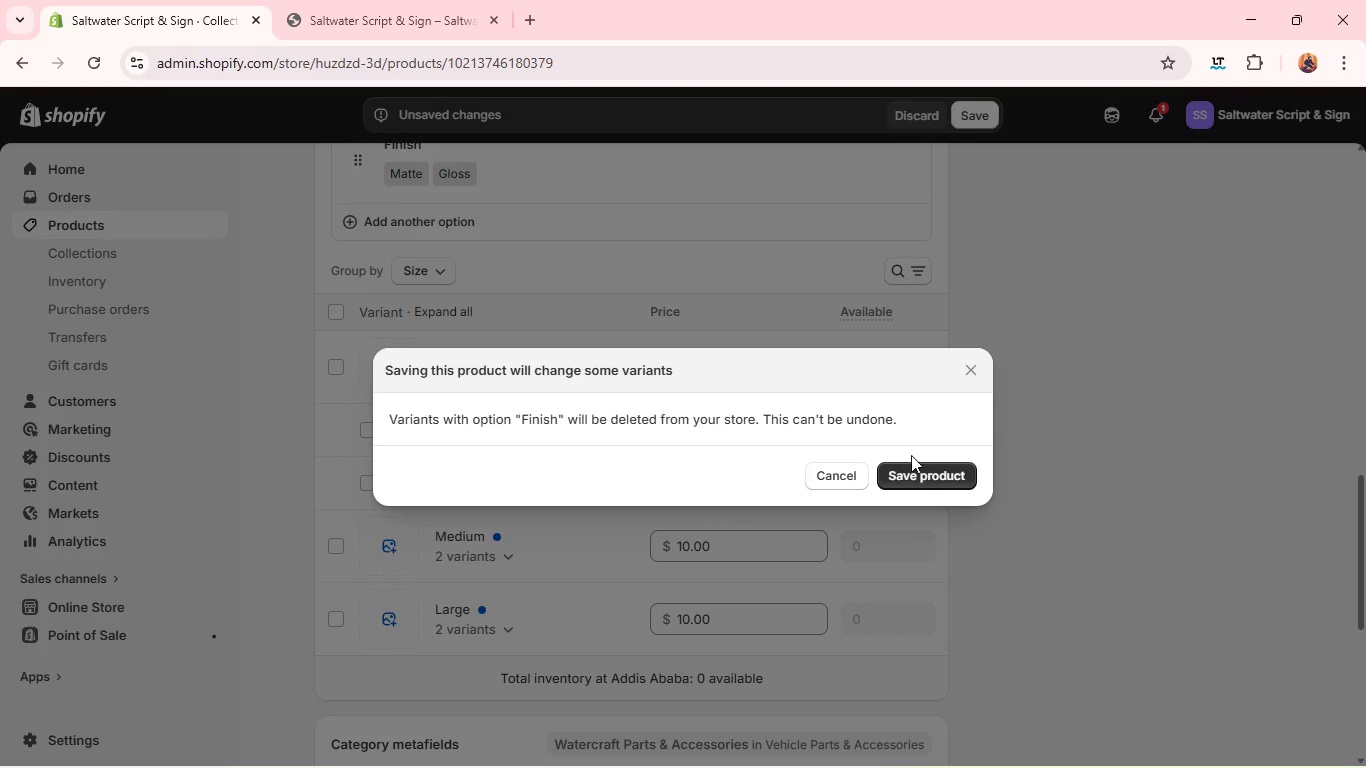 
left_click([916, 471])
 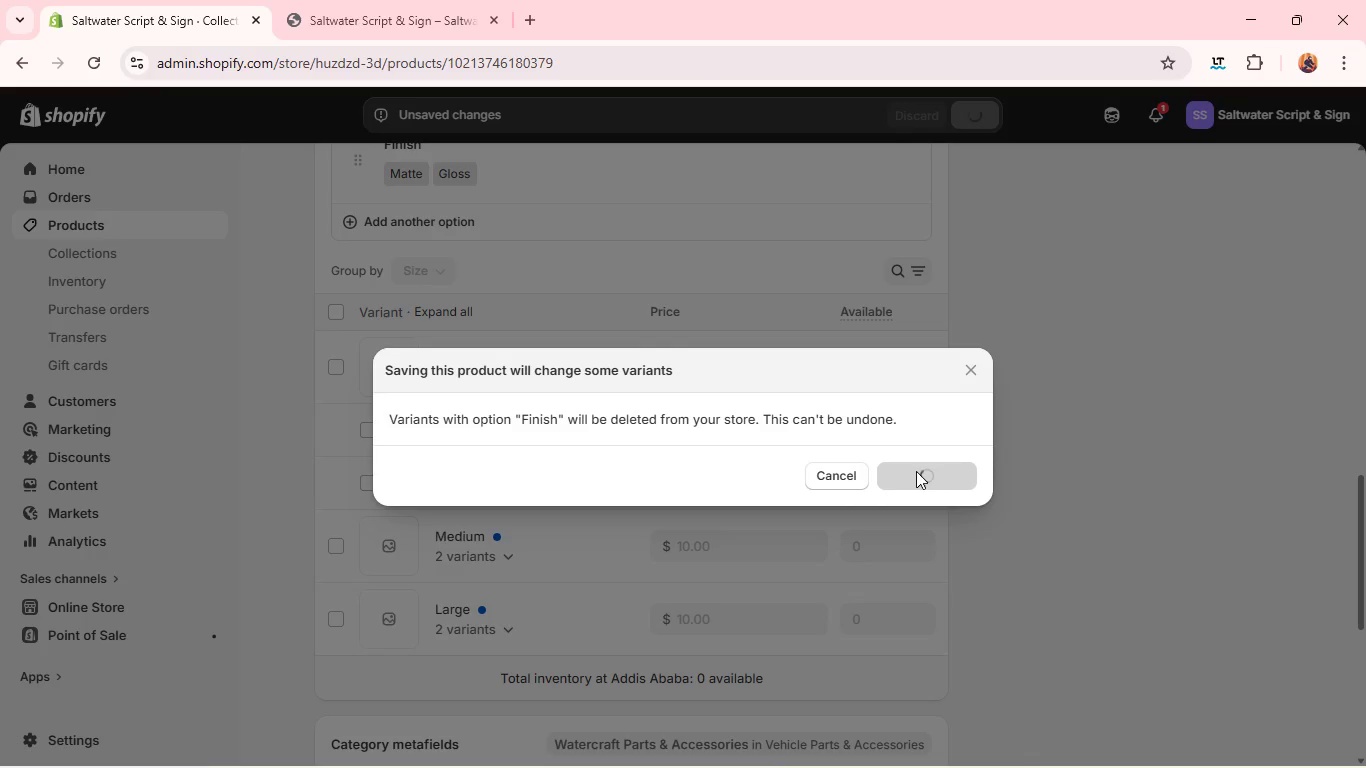 
wait(11.77)
 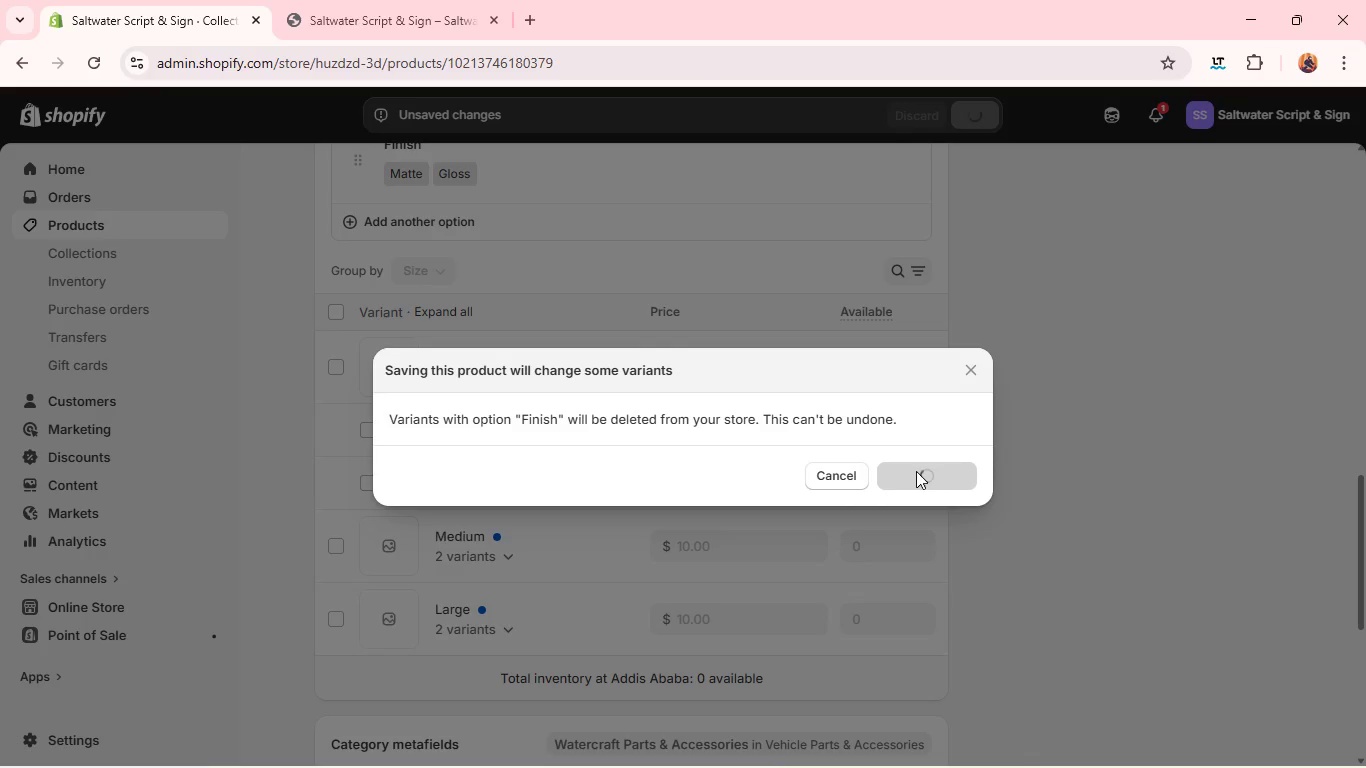 
left_click([482, 435])
 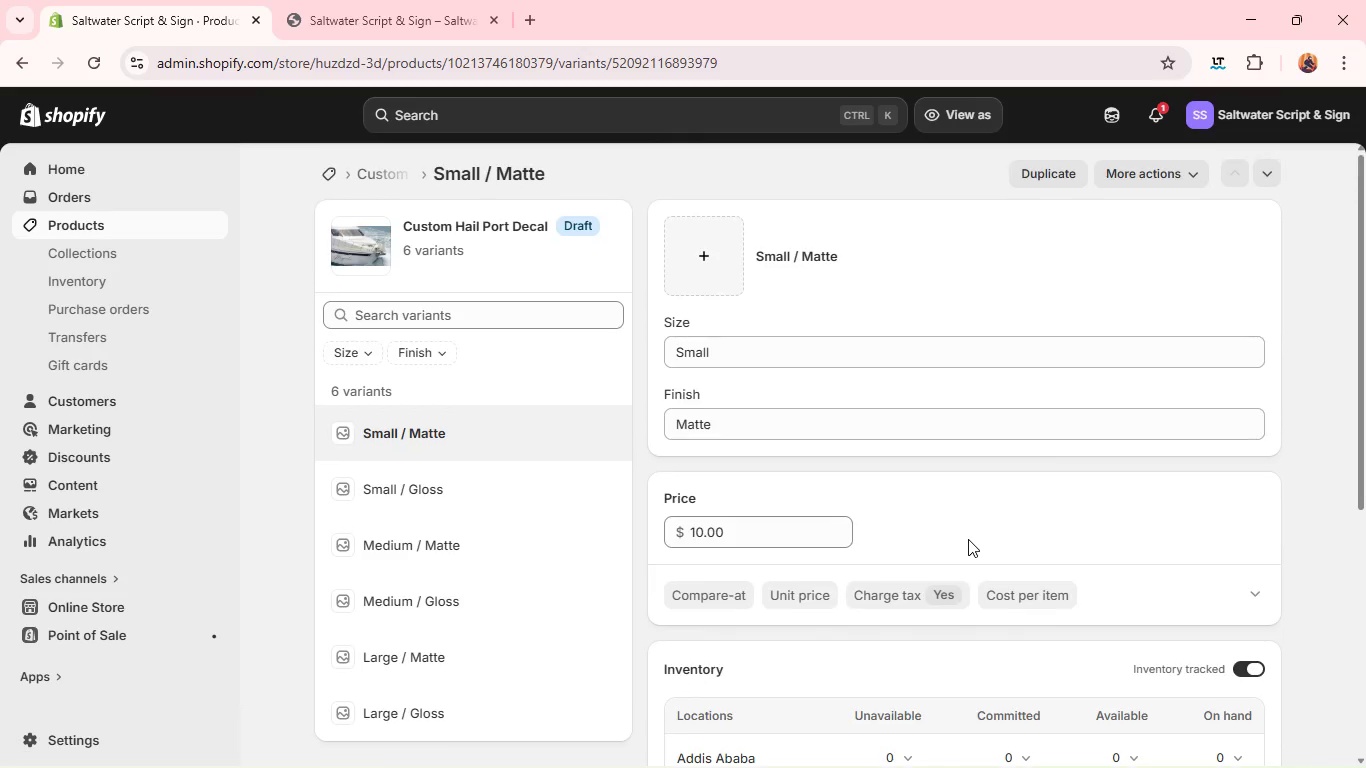 
wait(7.11)
 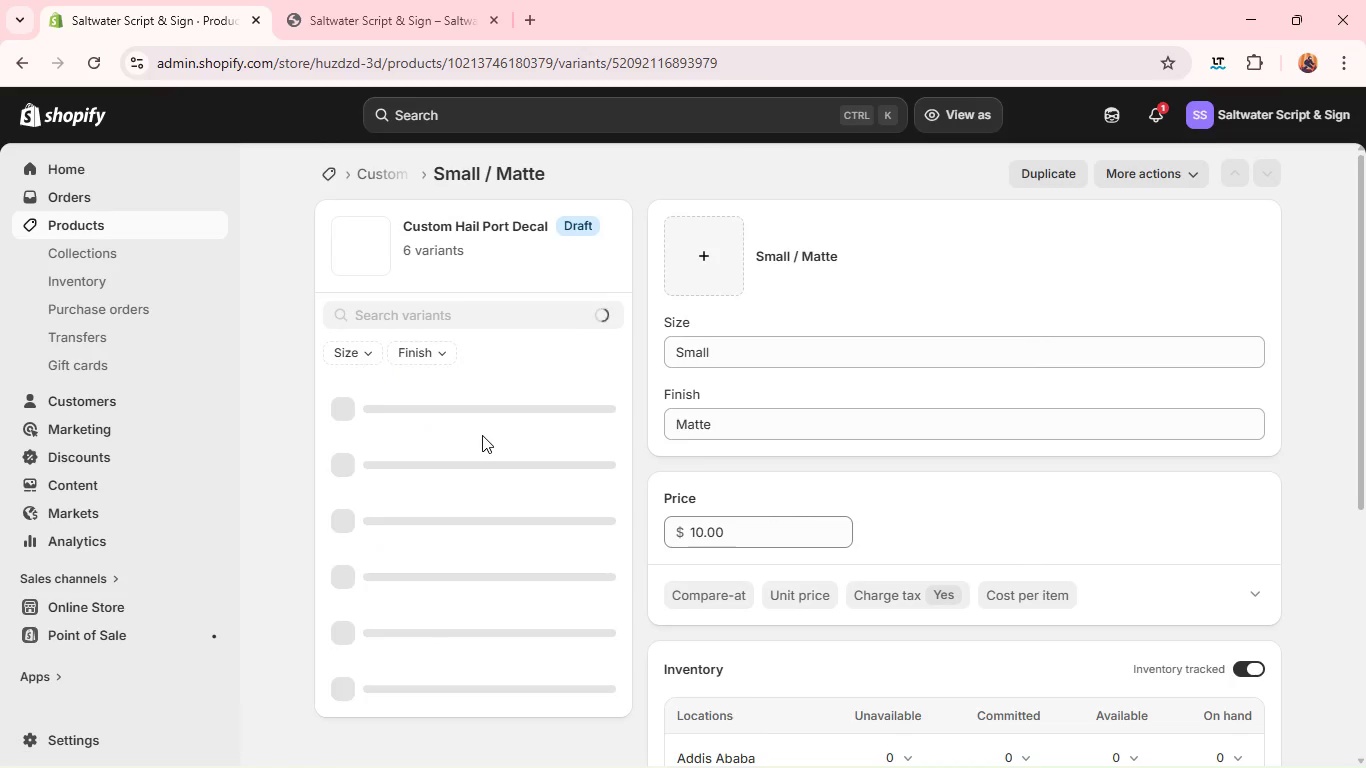 
left_click([494, 490])
 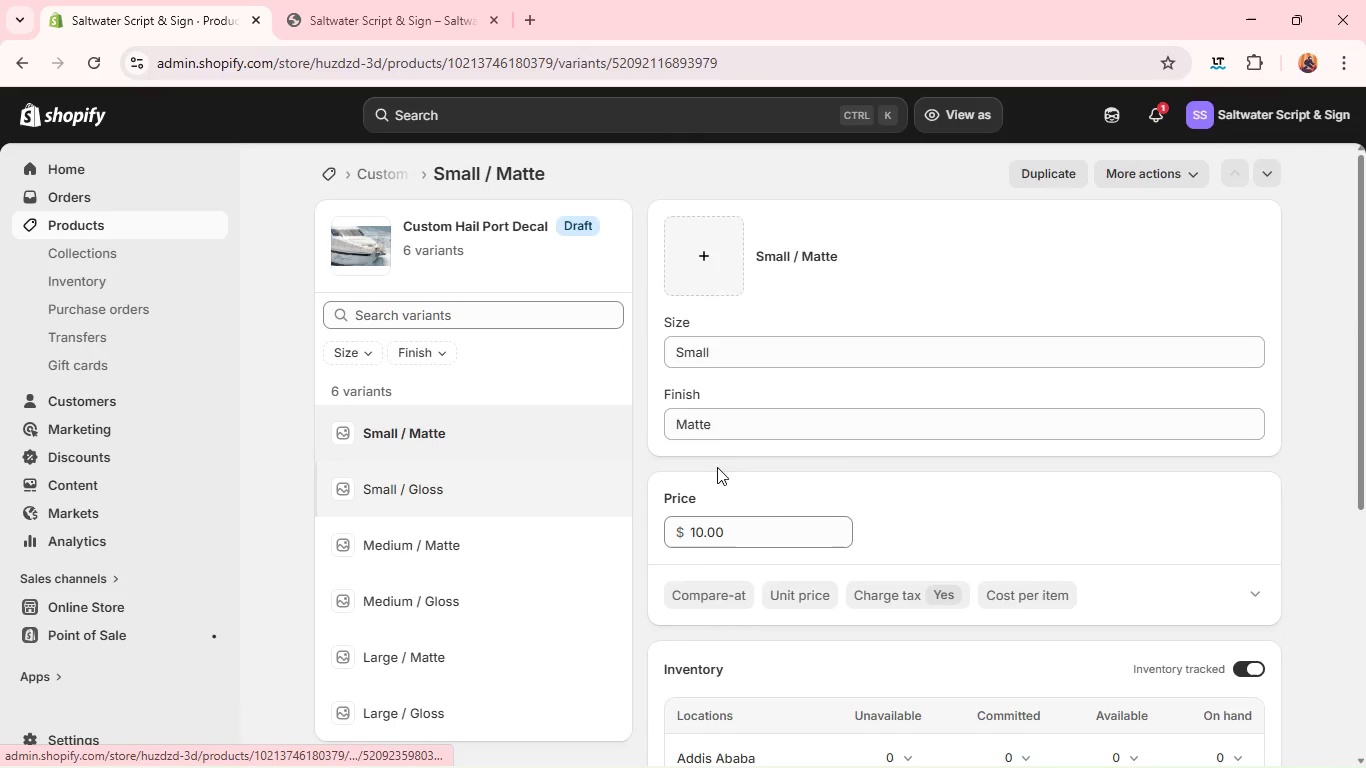 
mouse_move([721, 492])